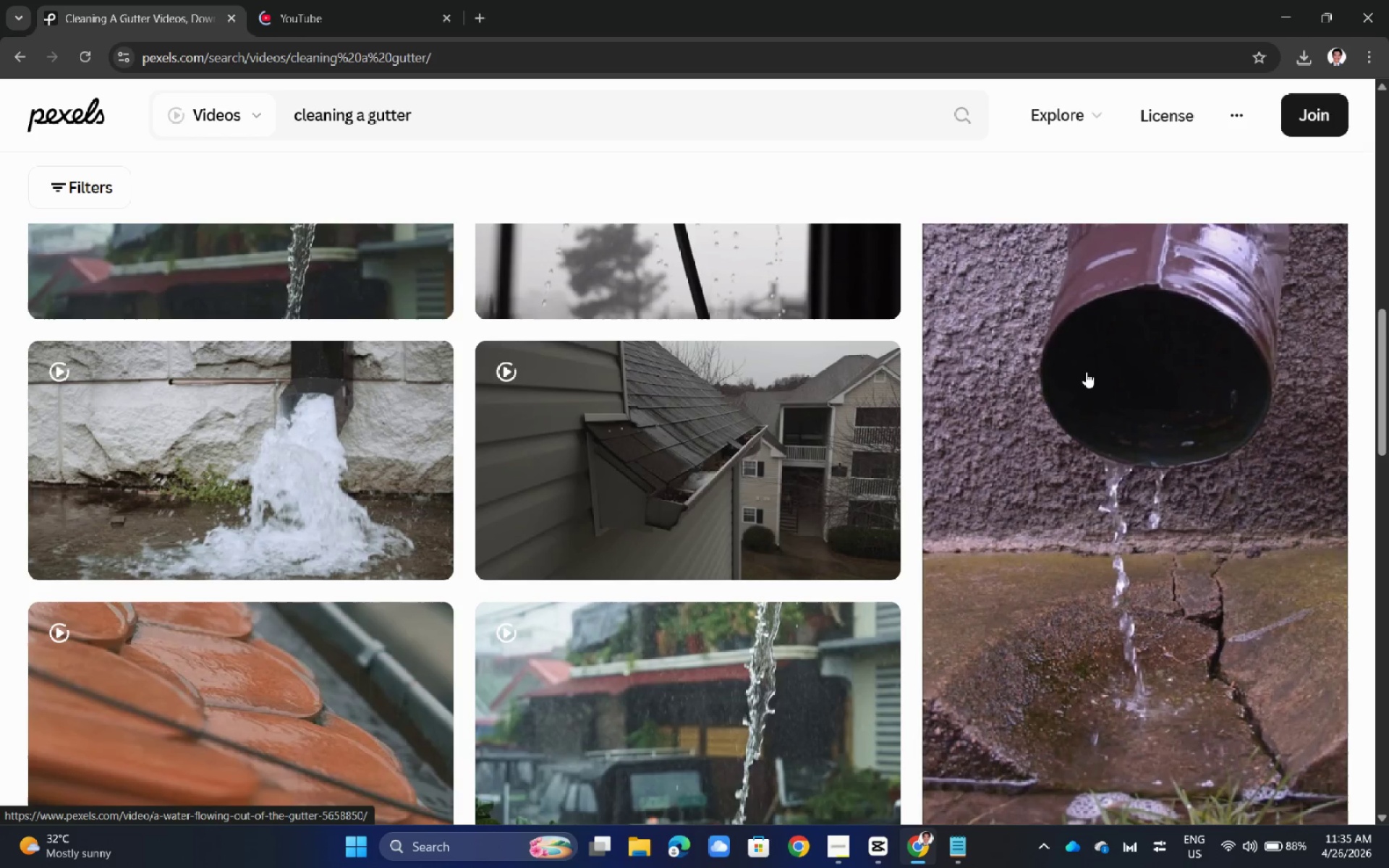 
scroll: coordinate [579, 590], scroll_direction: down, amount: 10.0
 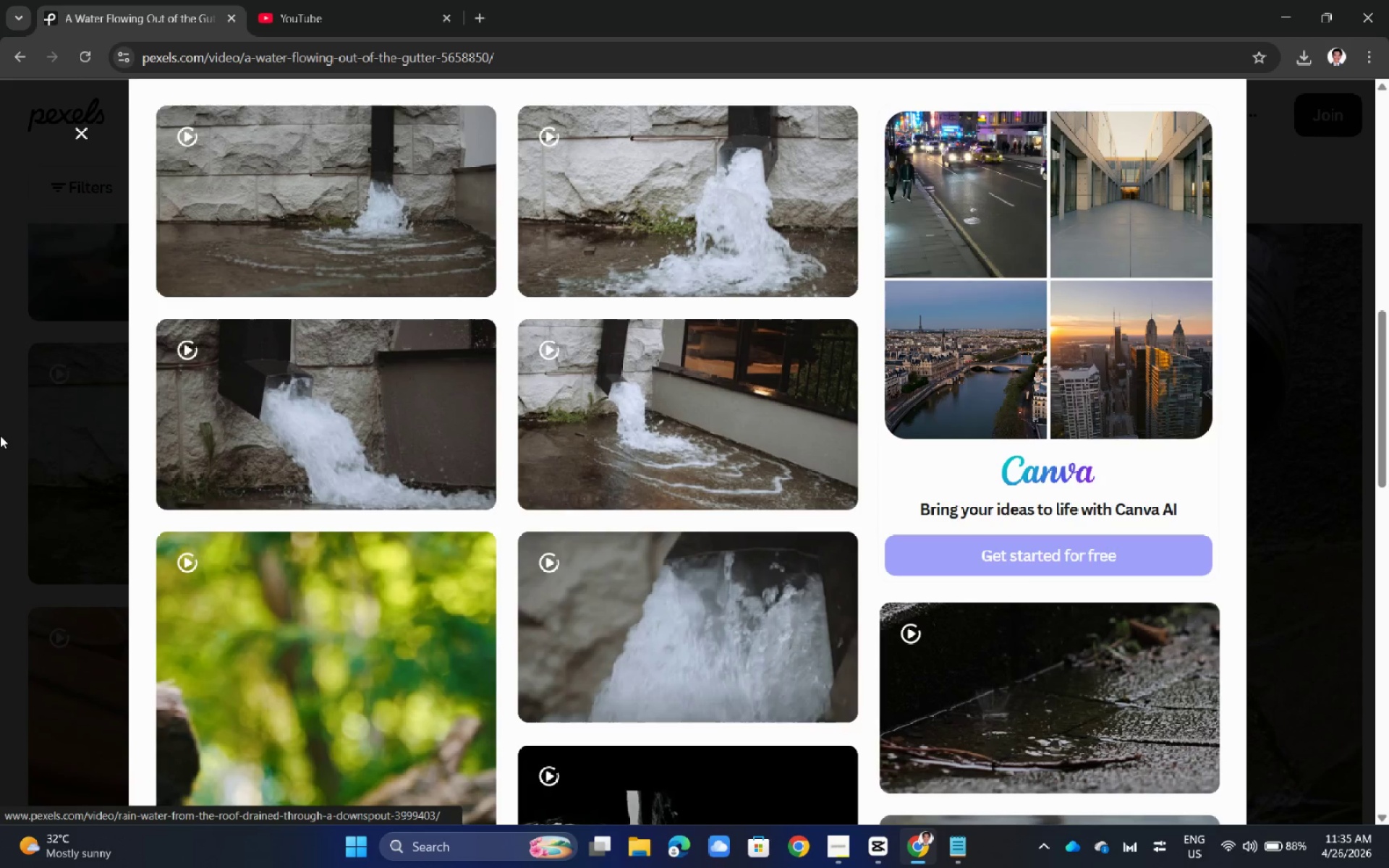 
left_click([0, 434])
 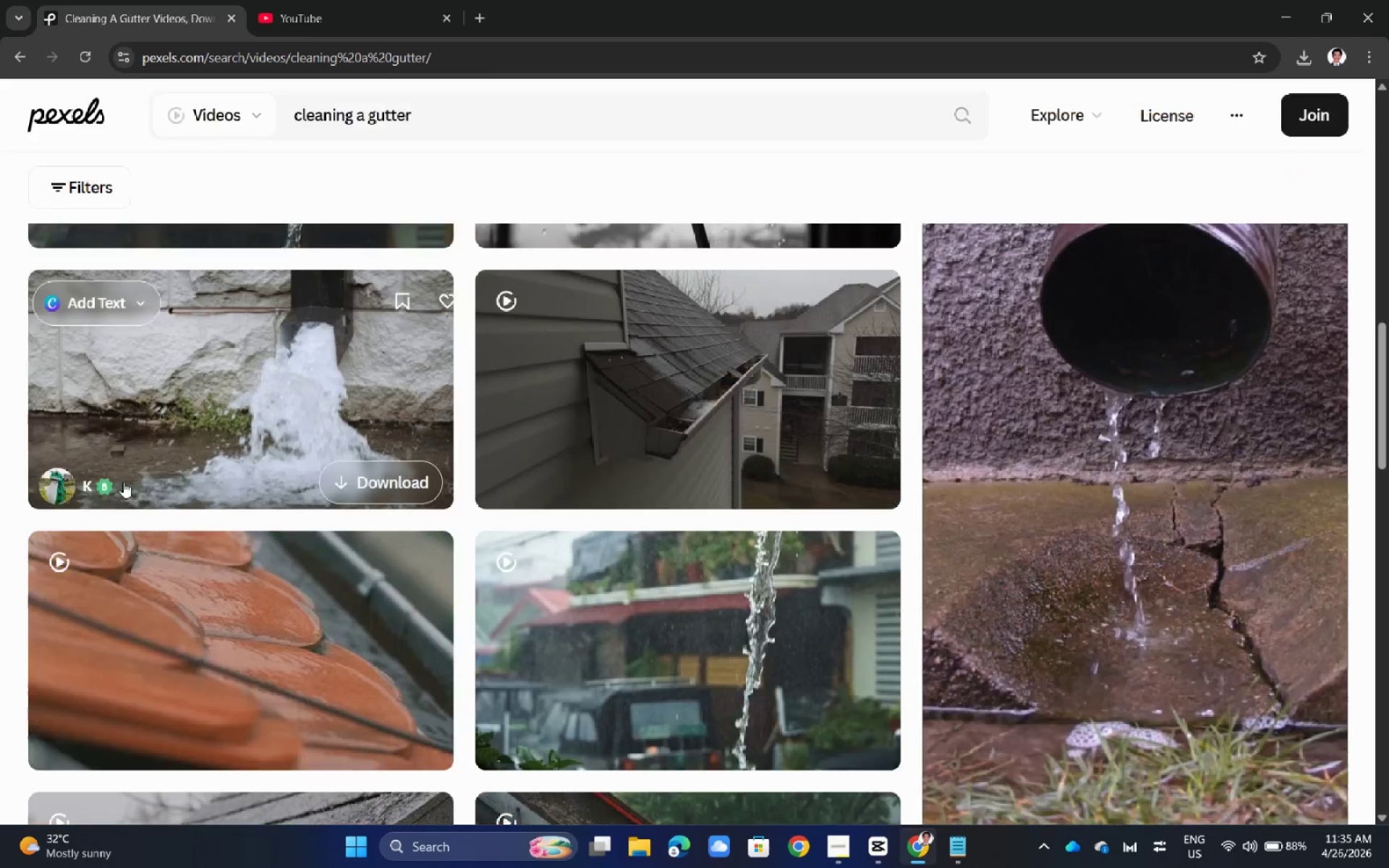 
scroll: coordinate [153, 486], scroll_direction: down, amount: 33.0
 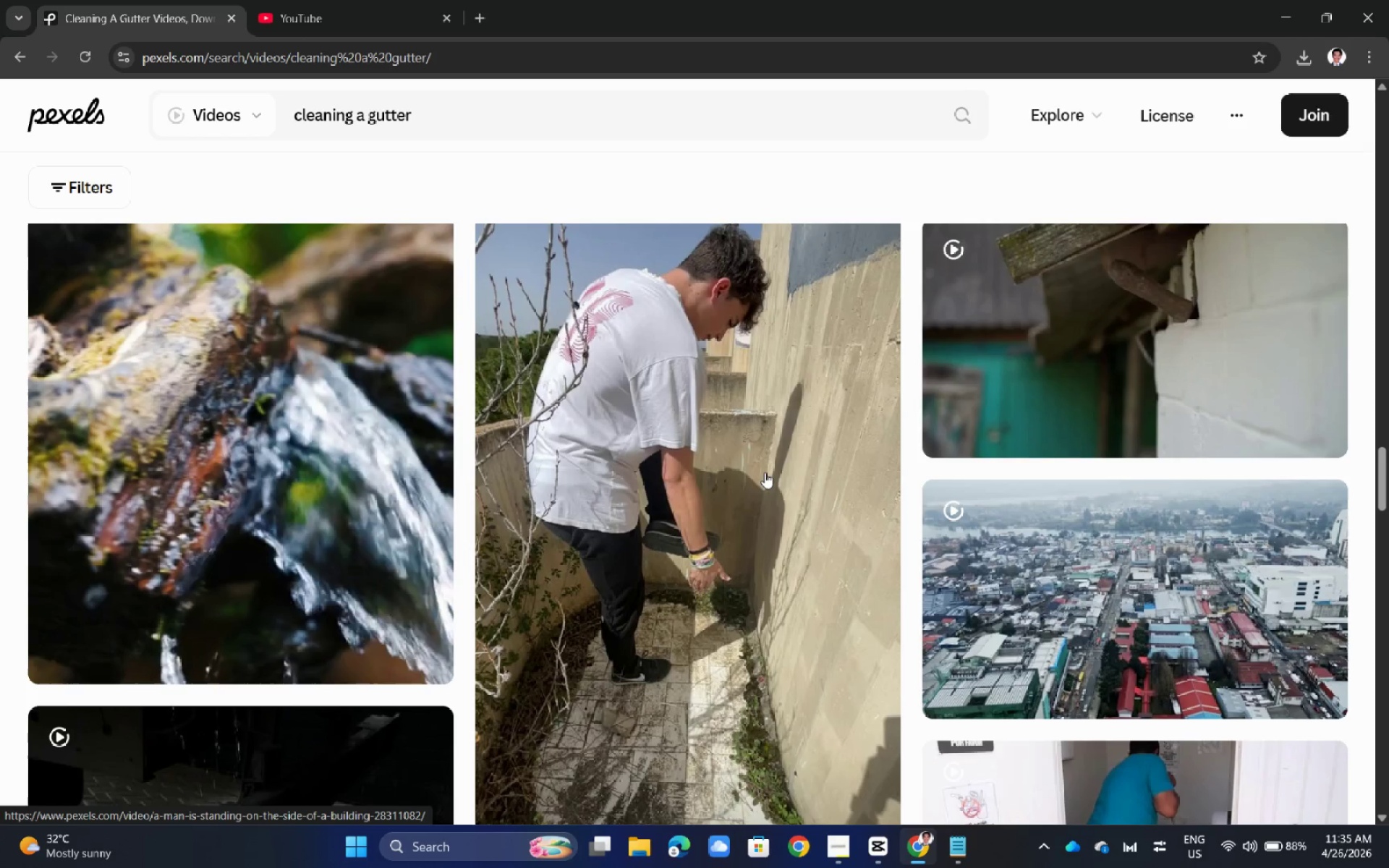 
scroll: coordinate [763, 482], scroll_direction: down, amount: 14.0
 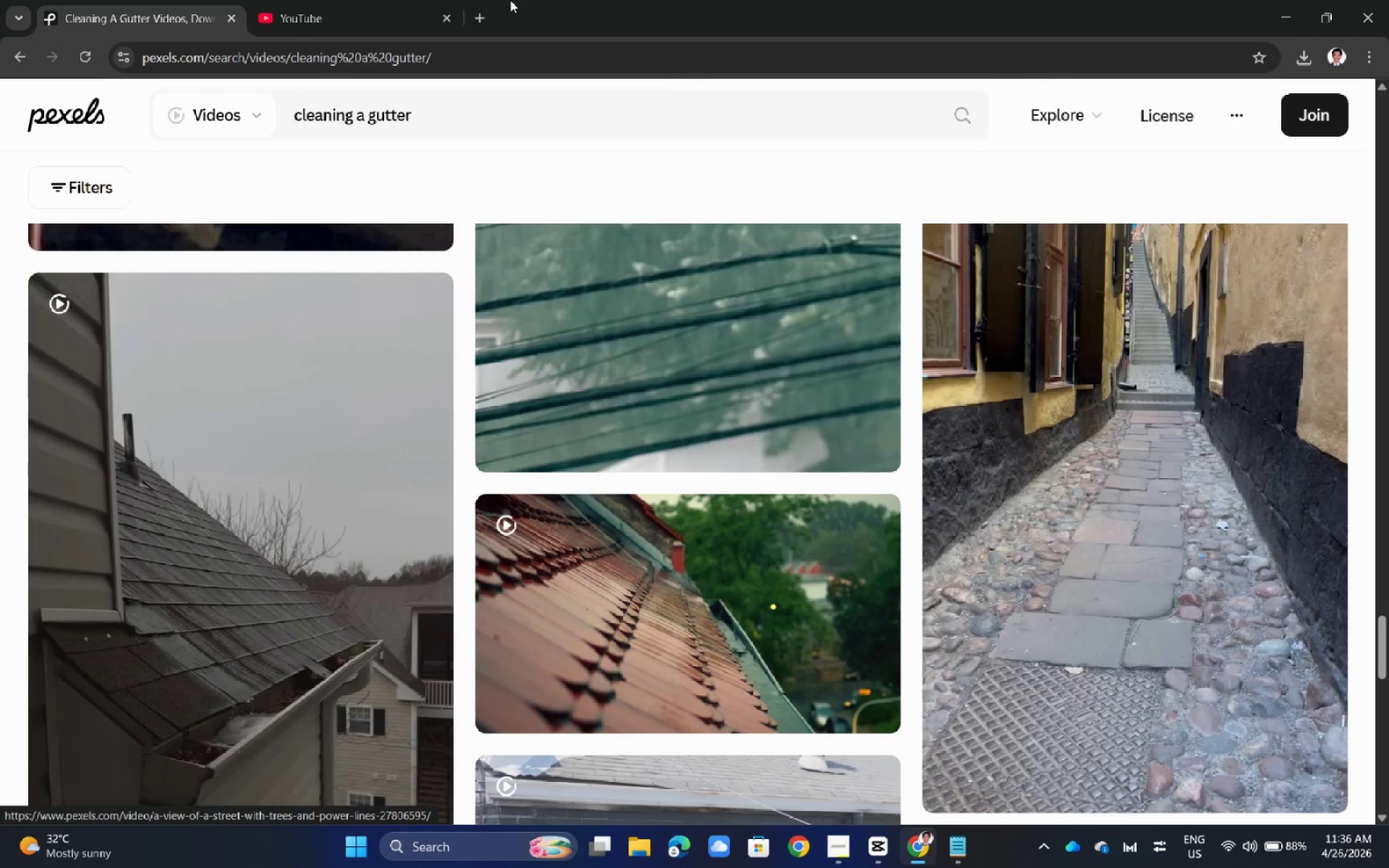 
left_click([376, 0])
 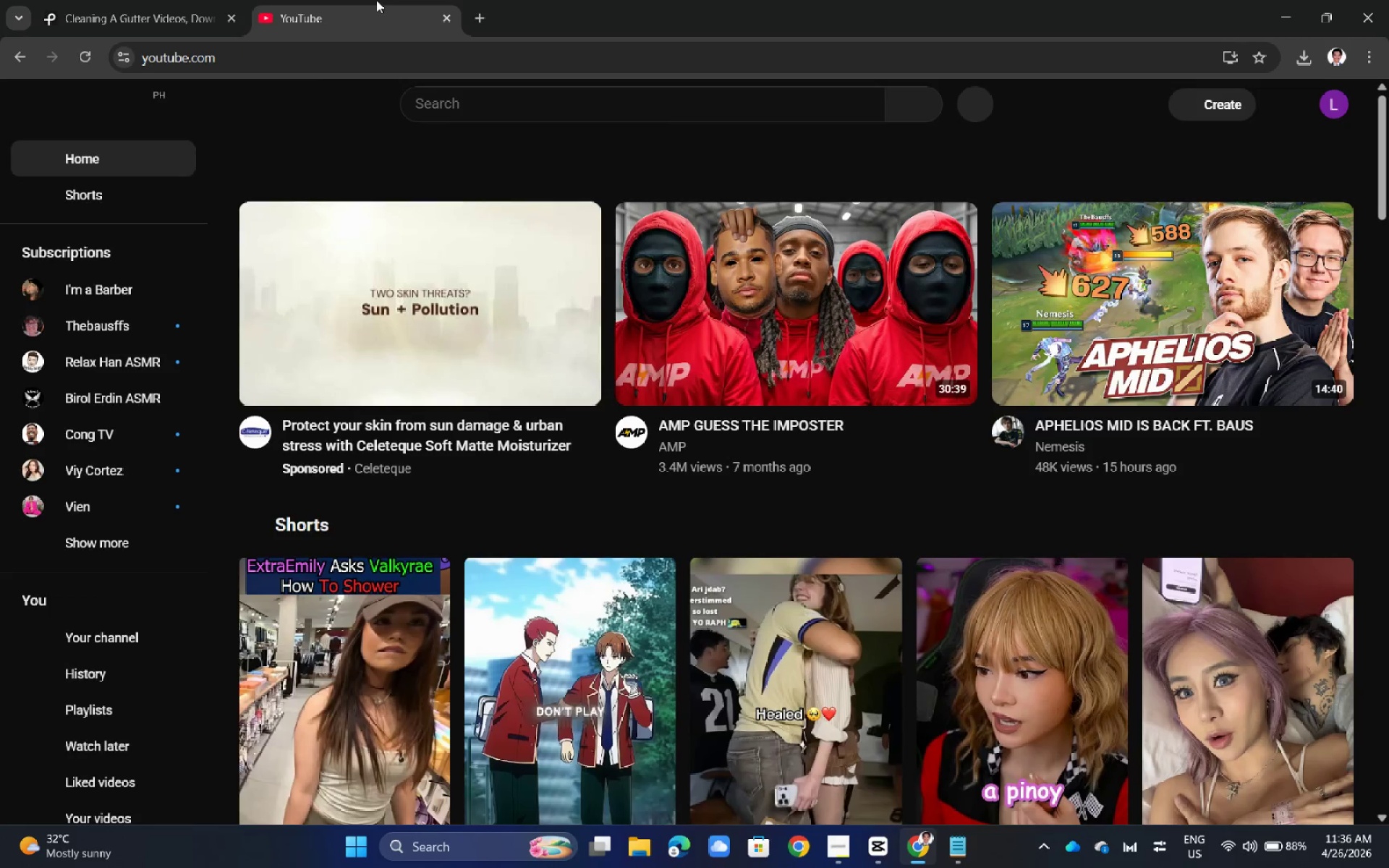 
left_click([530, 105])
 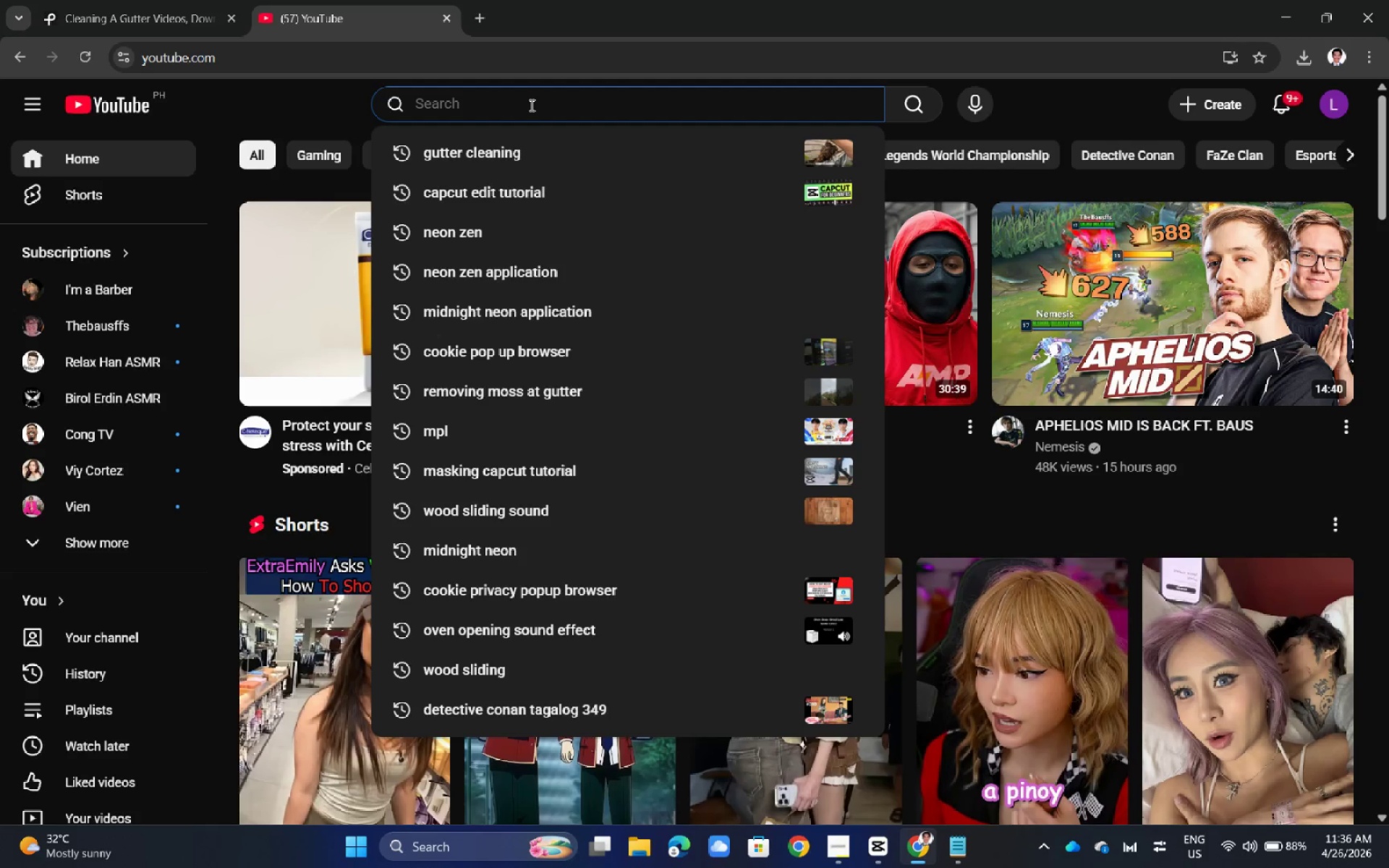 
wait(5.01)
 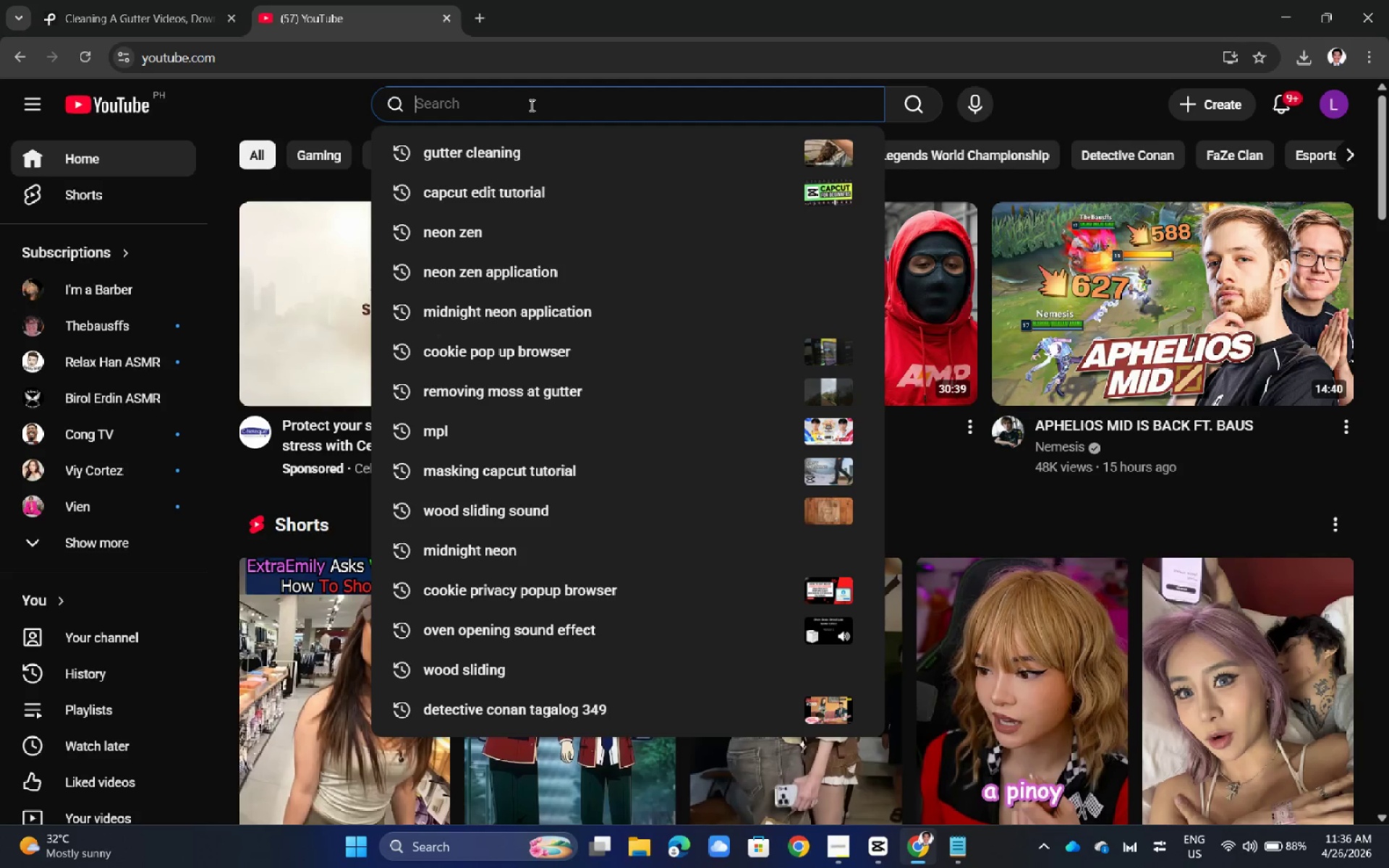 
type(pulling a moss at ga)
key(Backspace)
type(utter)
 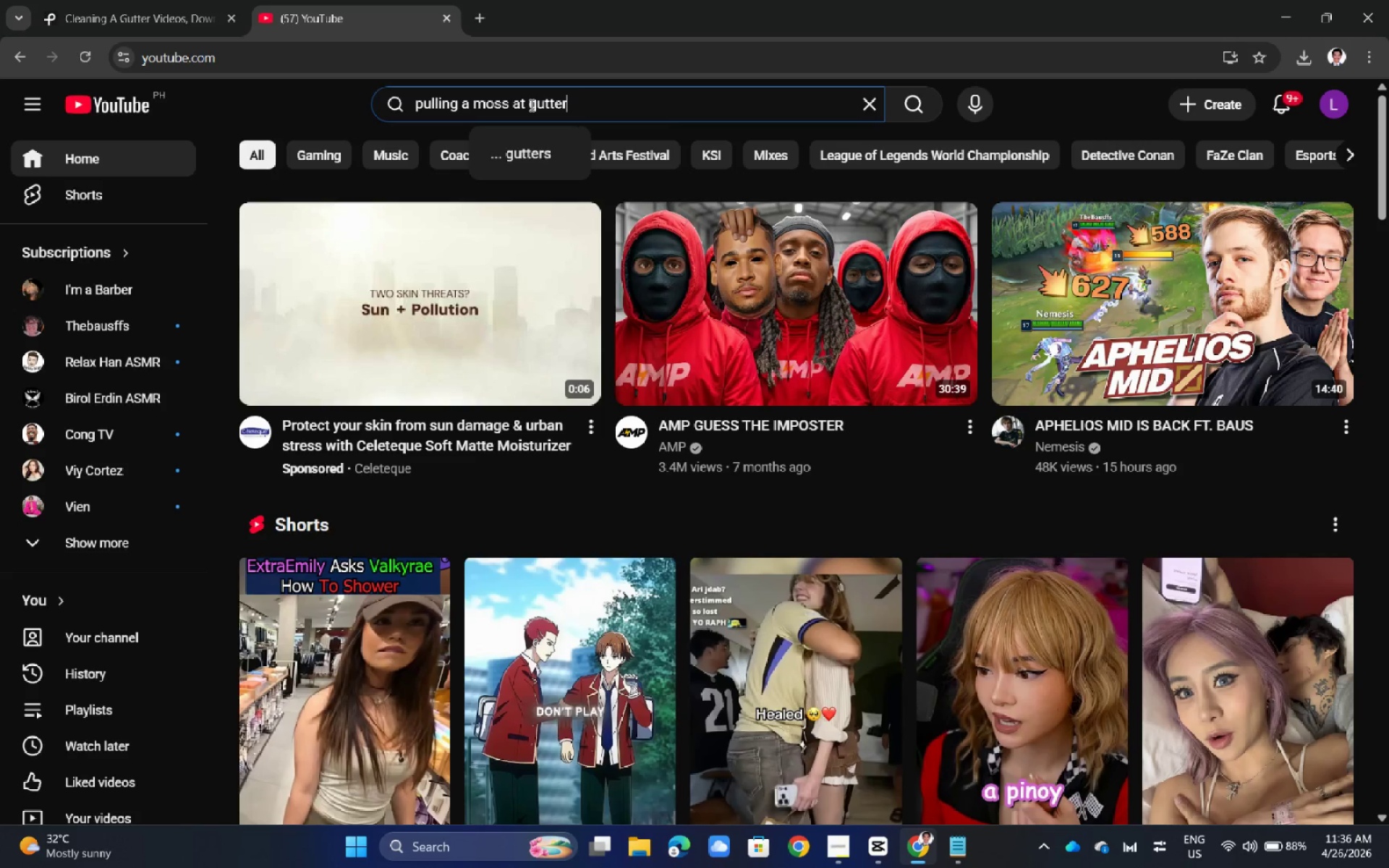 
key(Enter)
 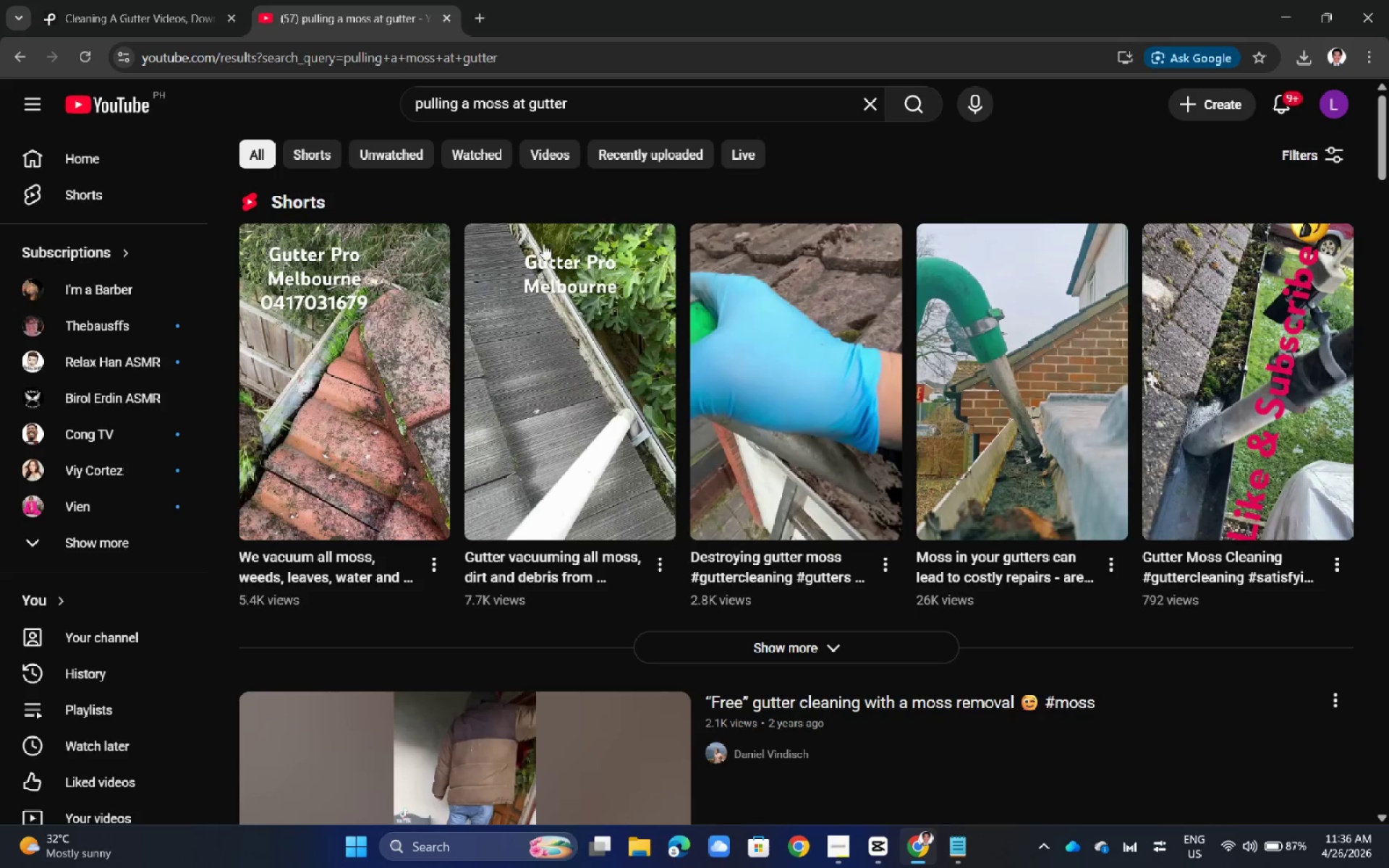 
left_click([815, 423])
 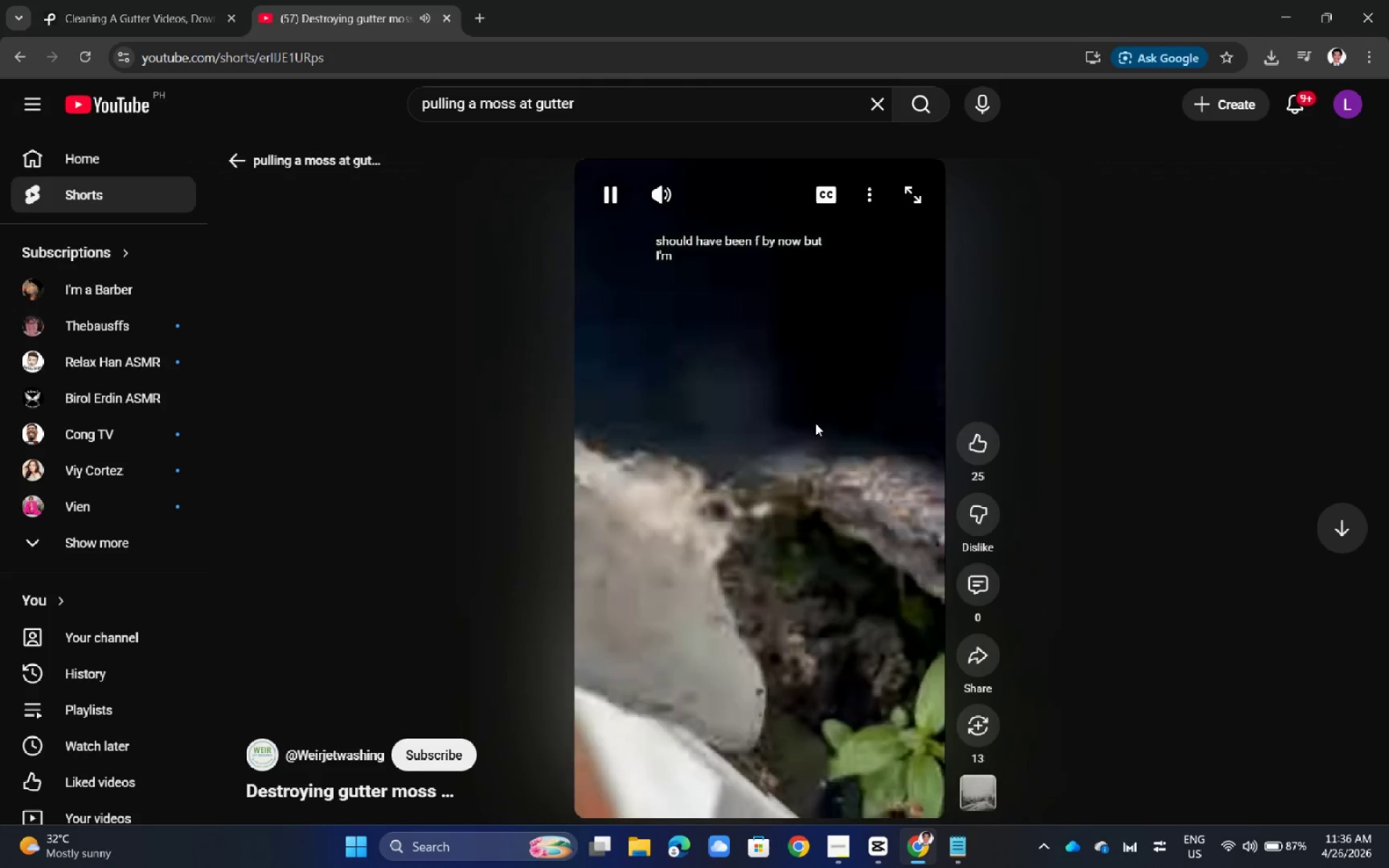 
wait(11.64)
 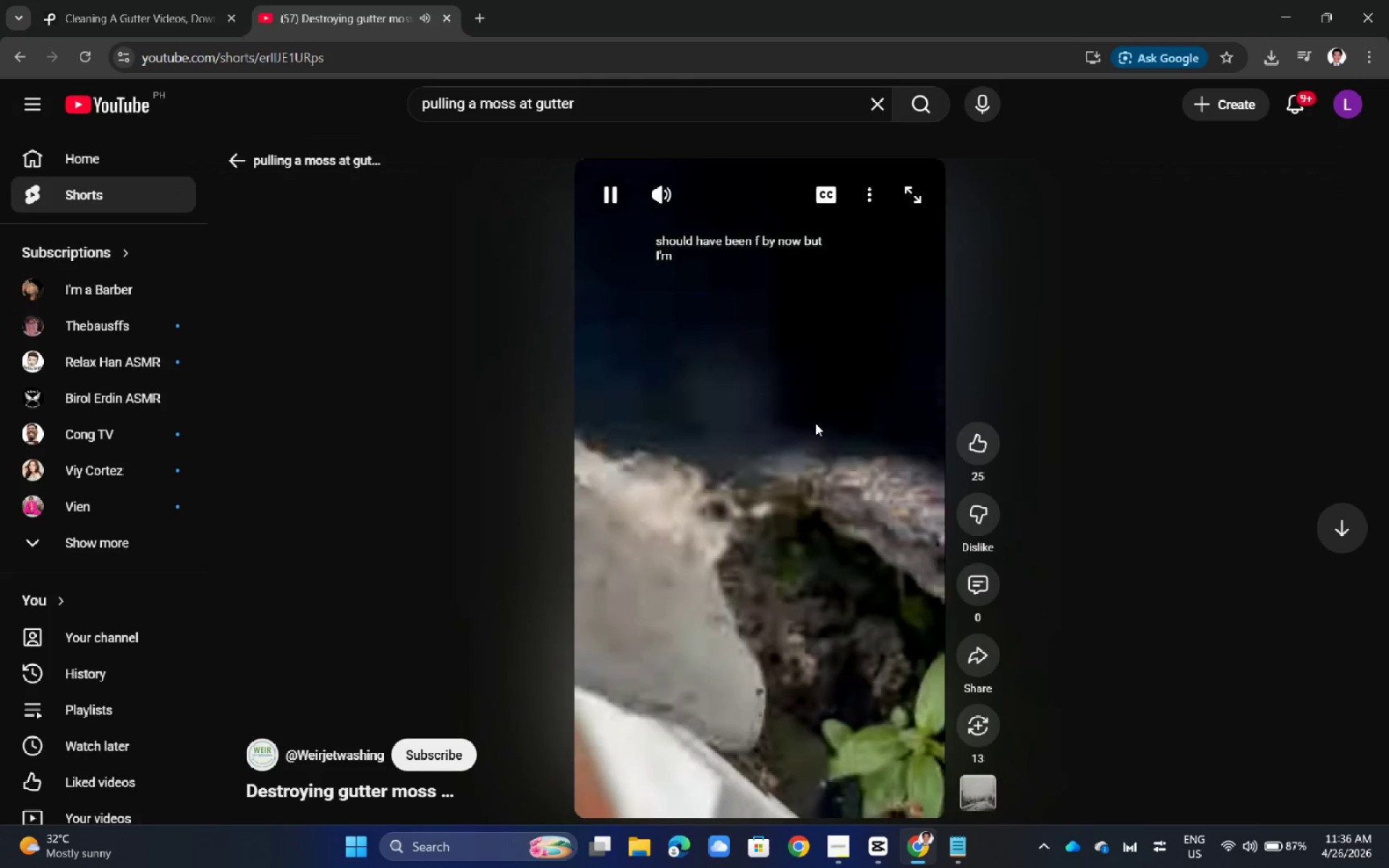 
left_click([437, 435])
 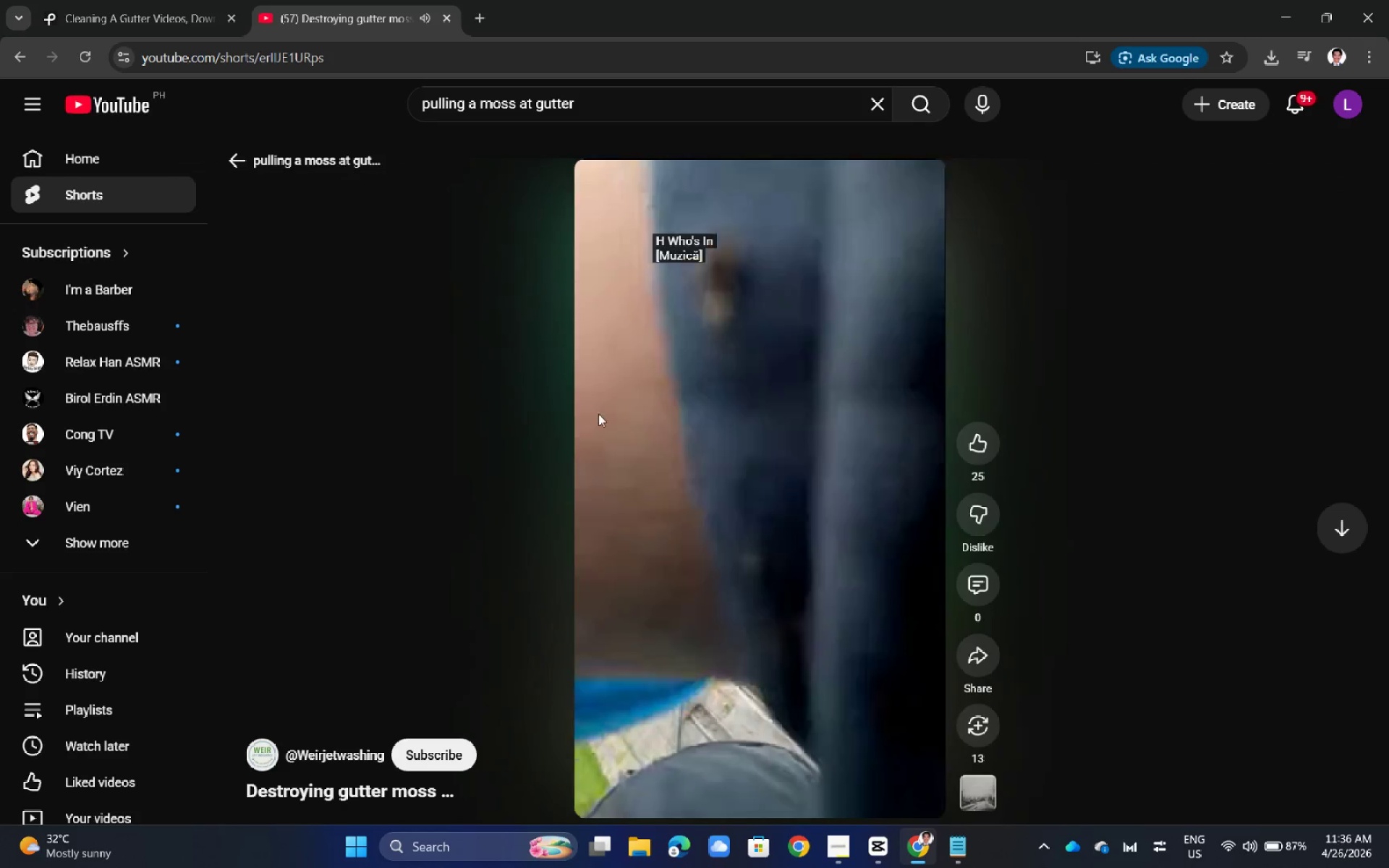 
left_click([764, 417])
 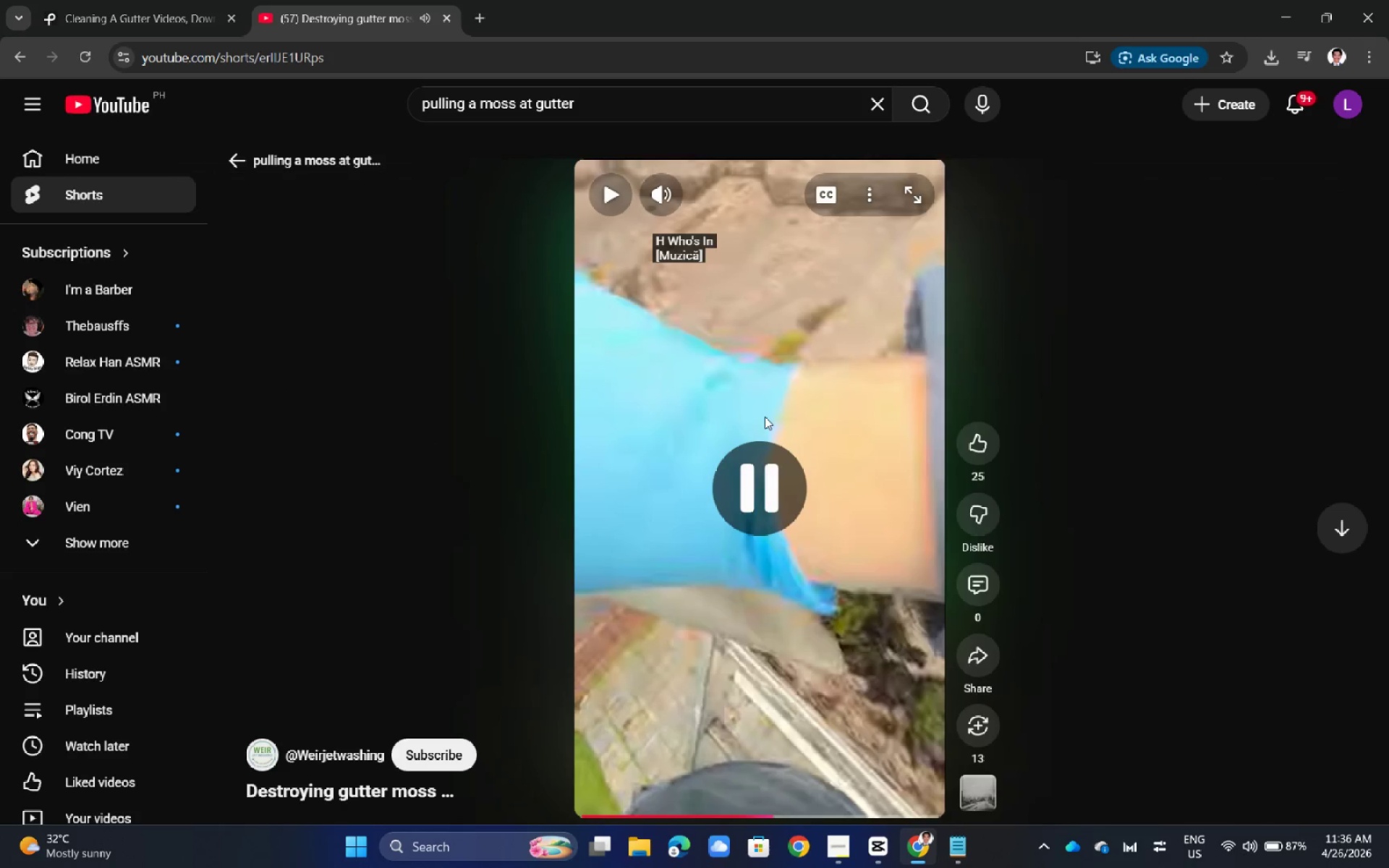 
key(Control+T)
 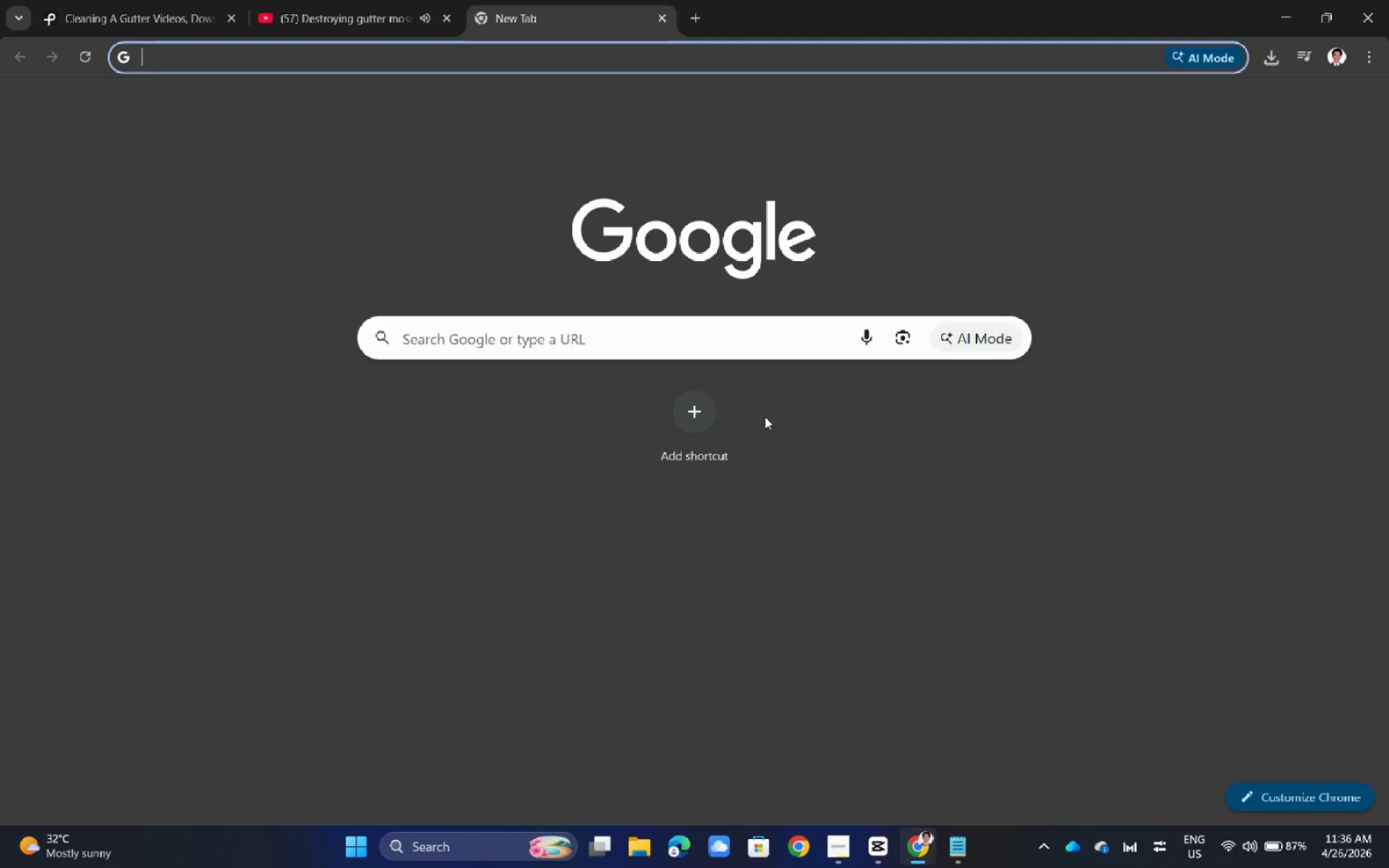 
type(yt1)
key(NumpadEnter)
 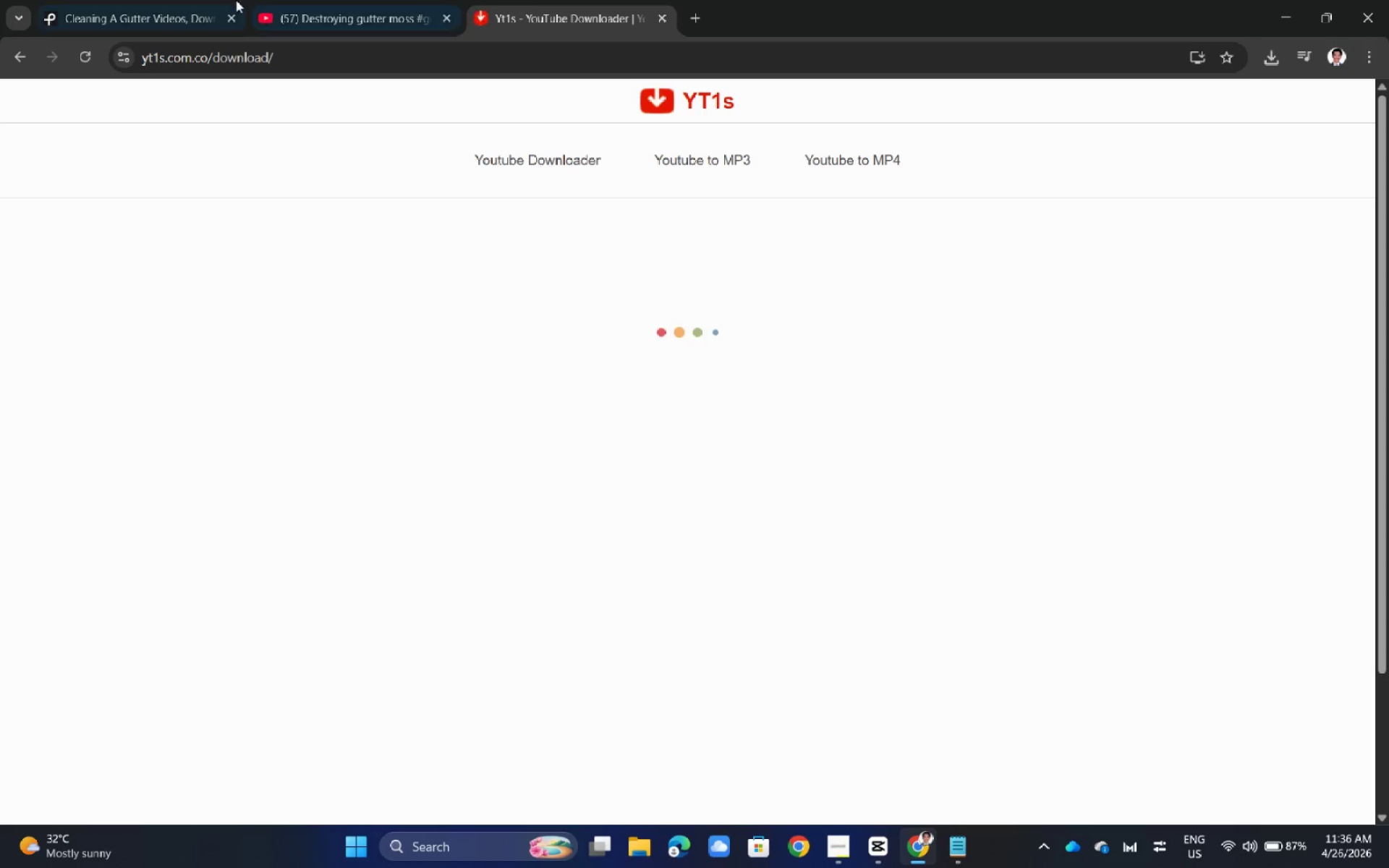 
mouse_move([320, -2])
 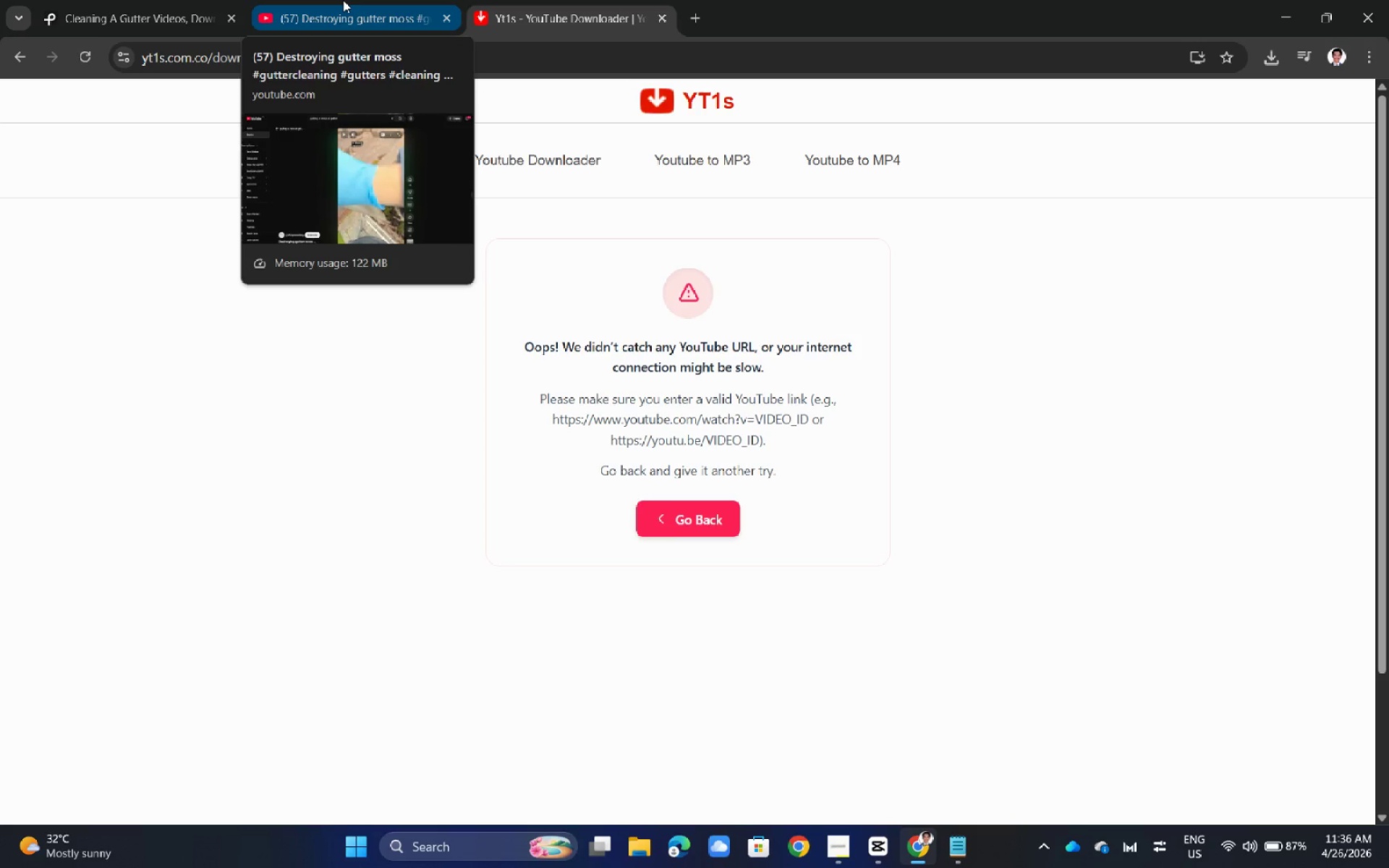 
left_click([343, 0])
 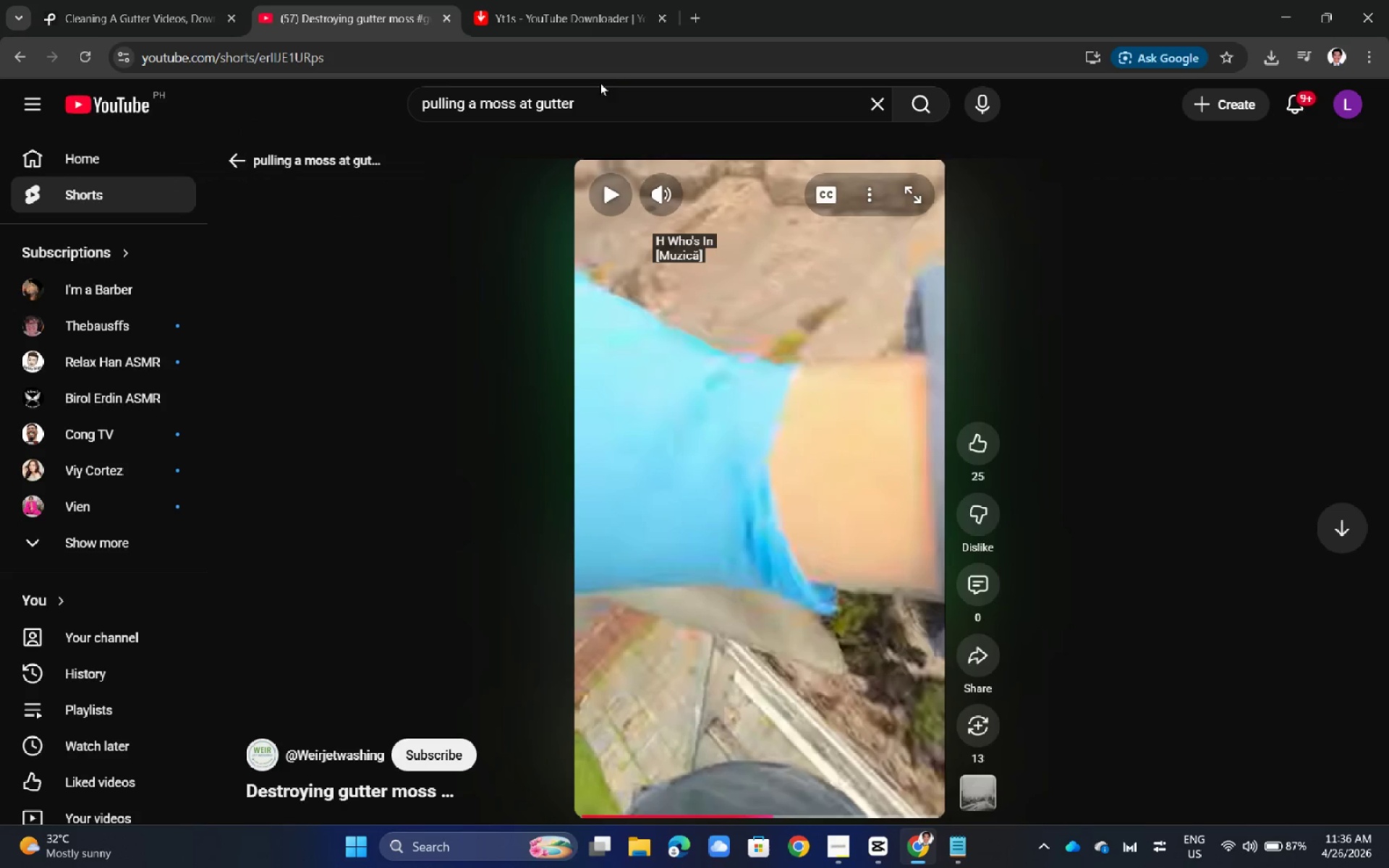 
left_click([587, 56])
 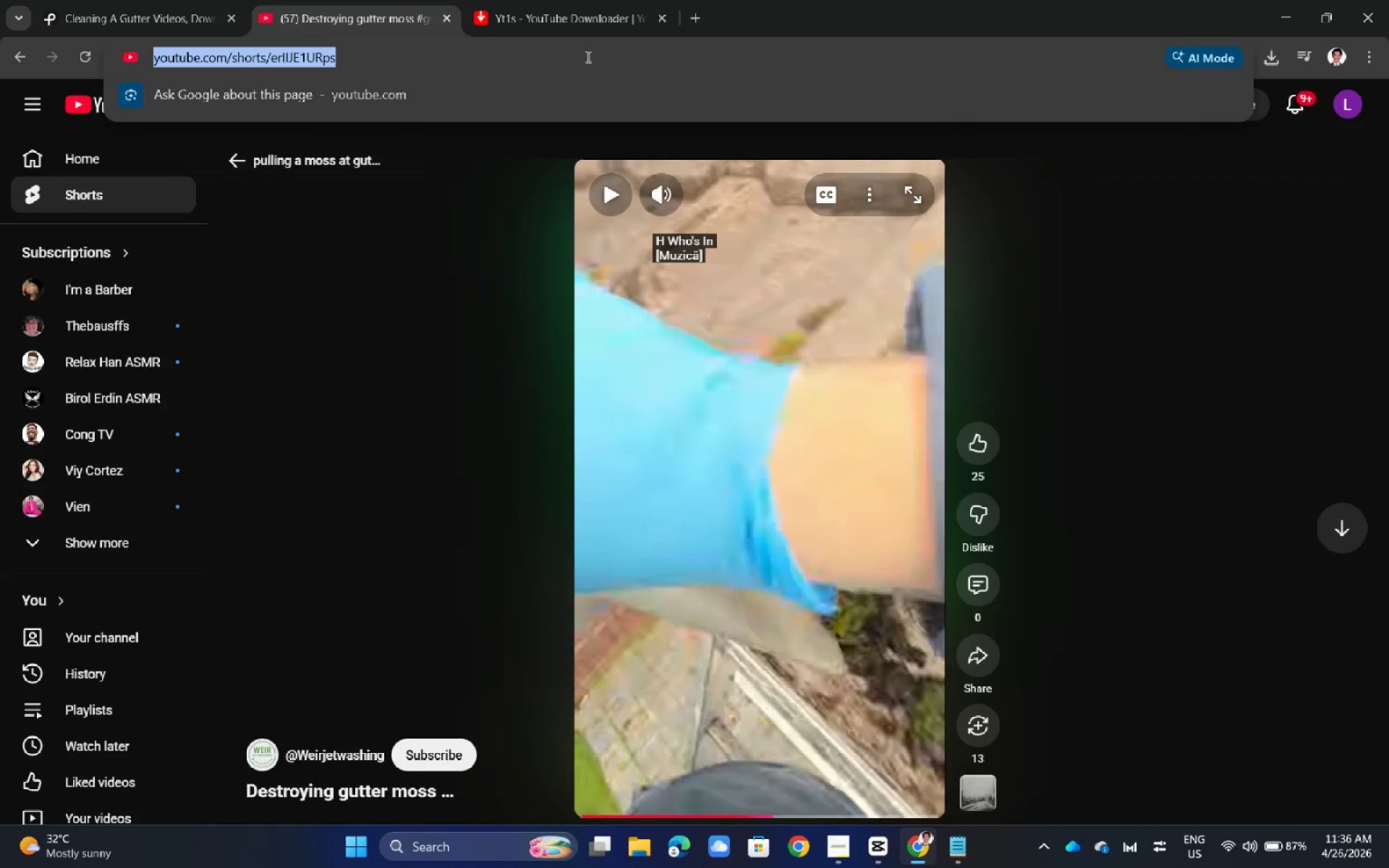 
key(Control+C)
 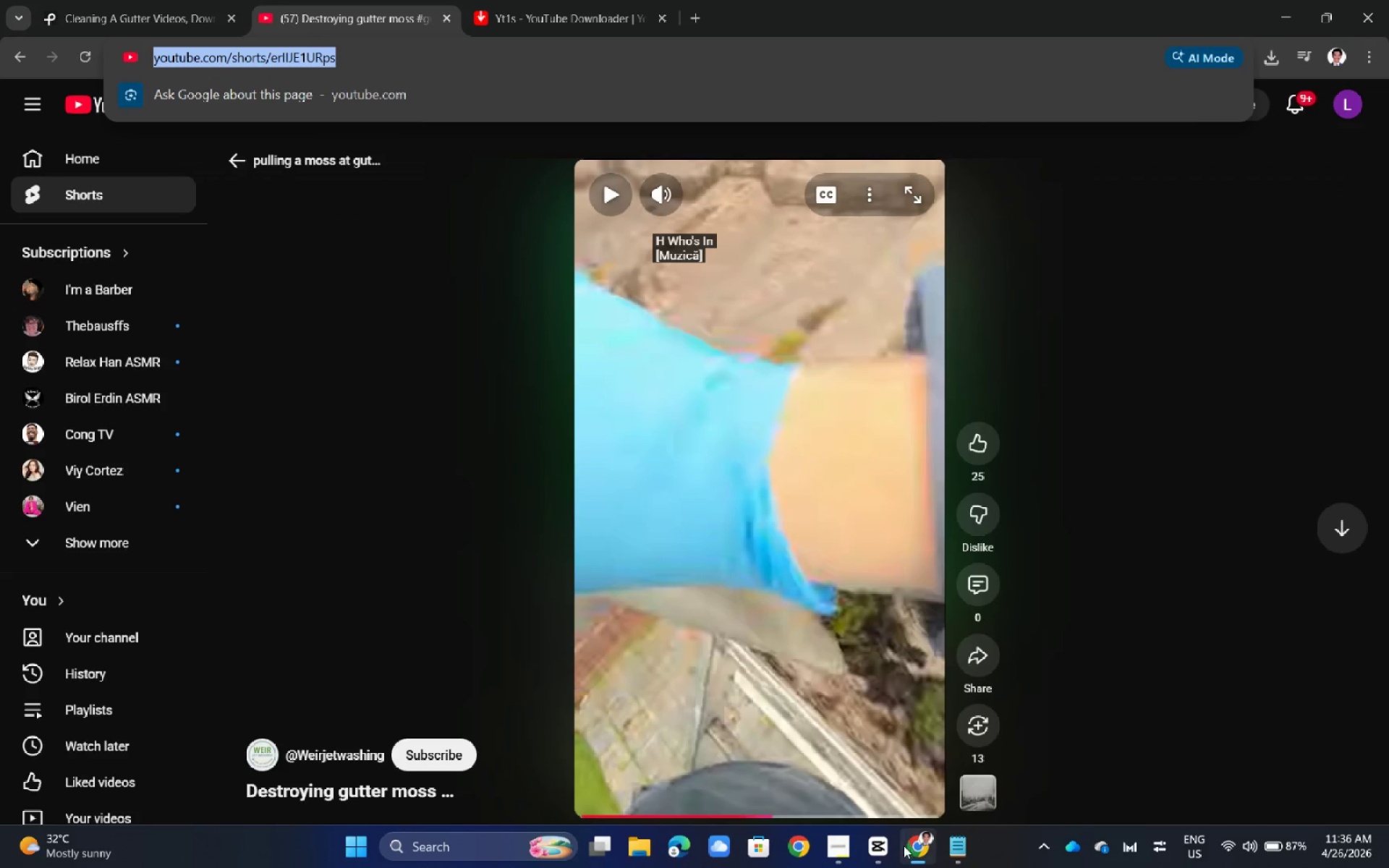 
left_click([950, 848])
 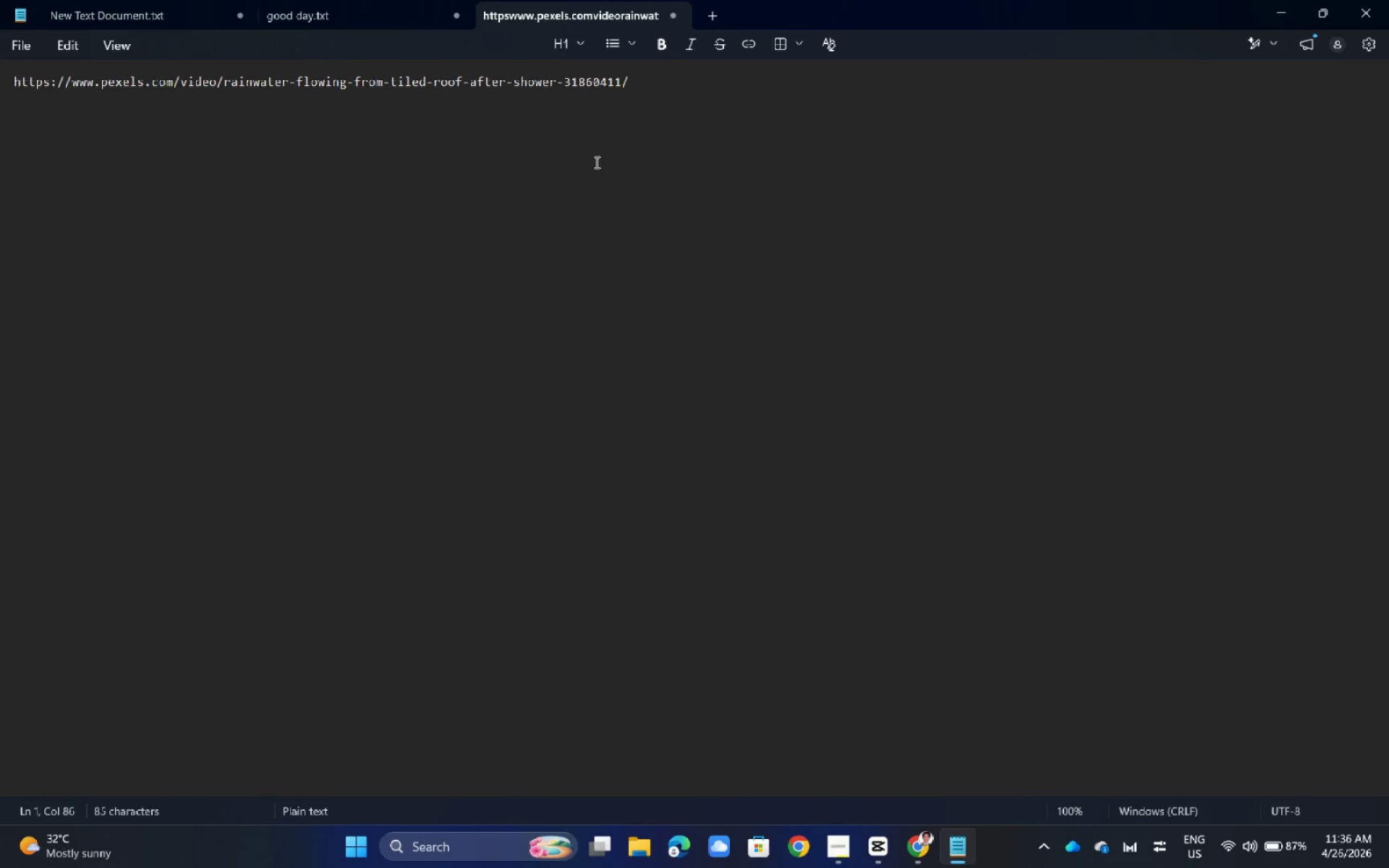 
key(NumpadEnter)
 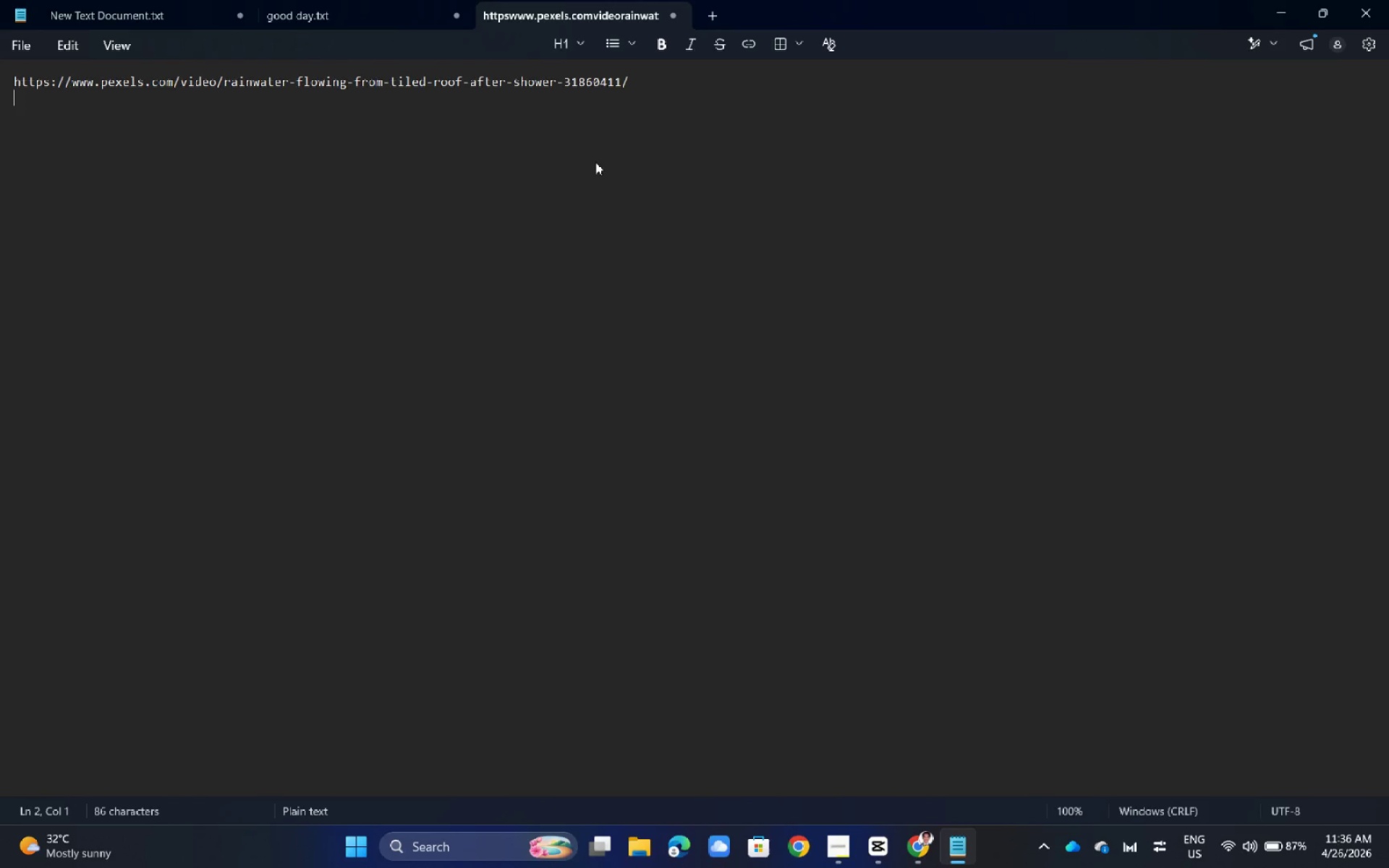 
key(Control+ControlLeft)
 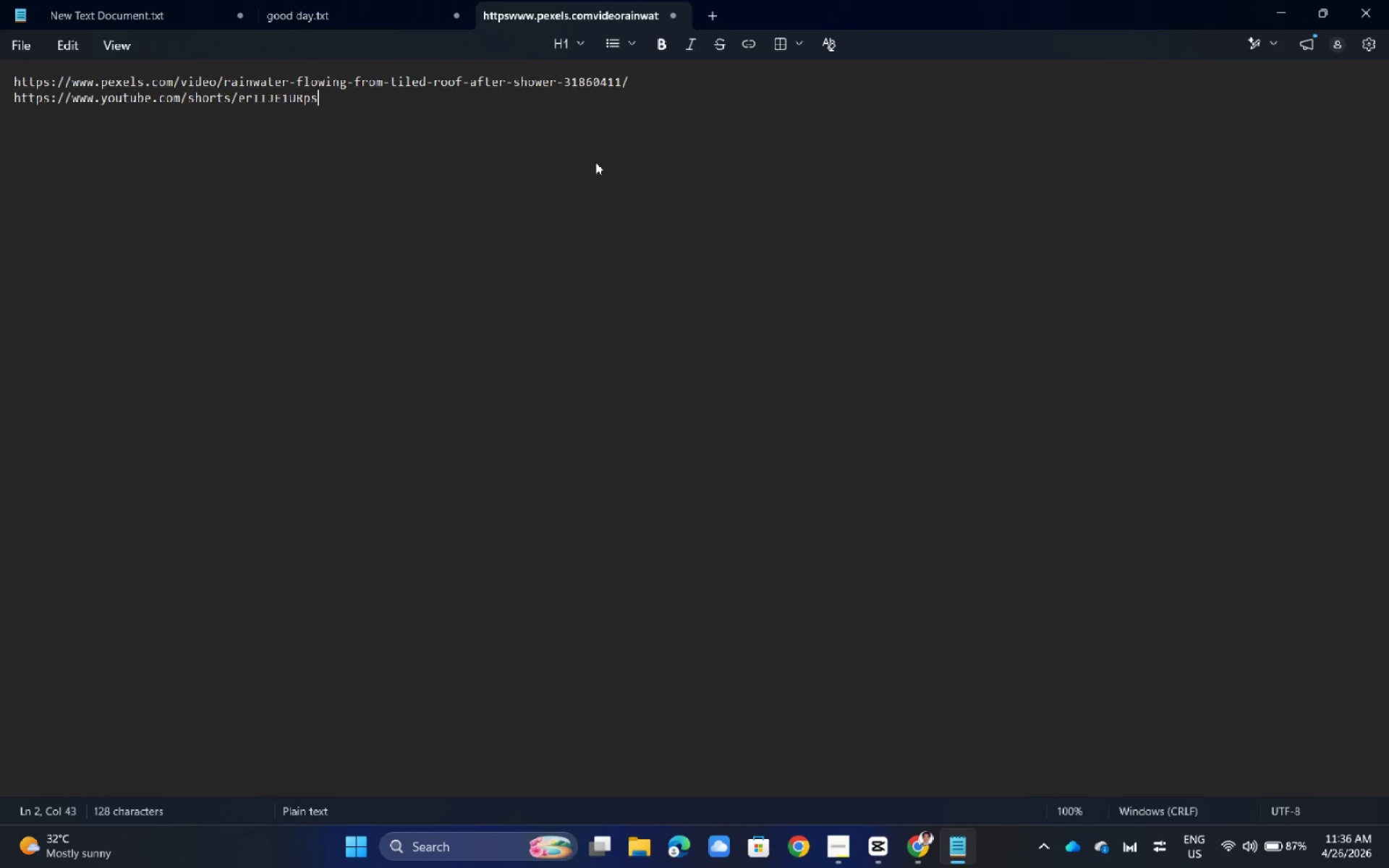 
key(Control+V)
 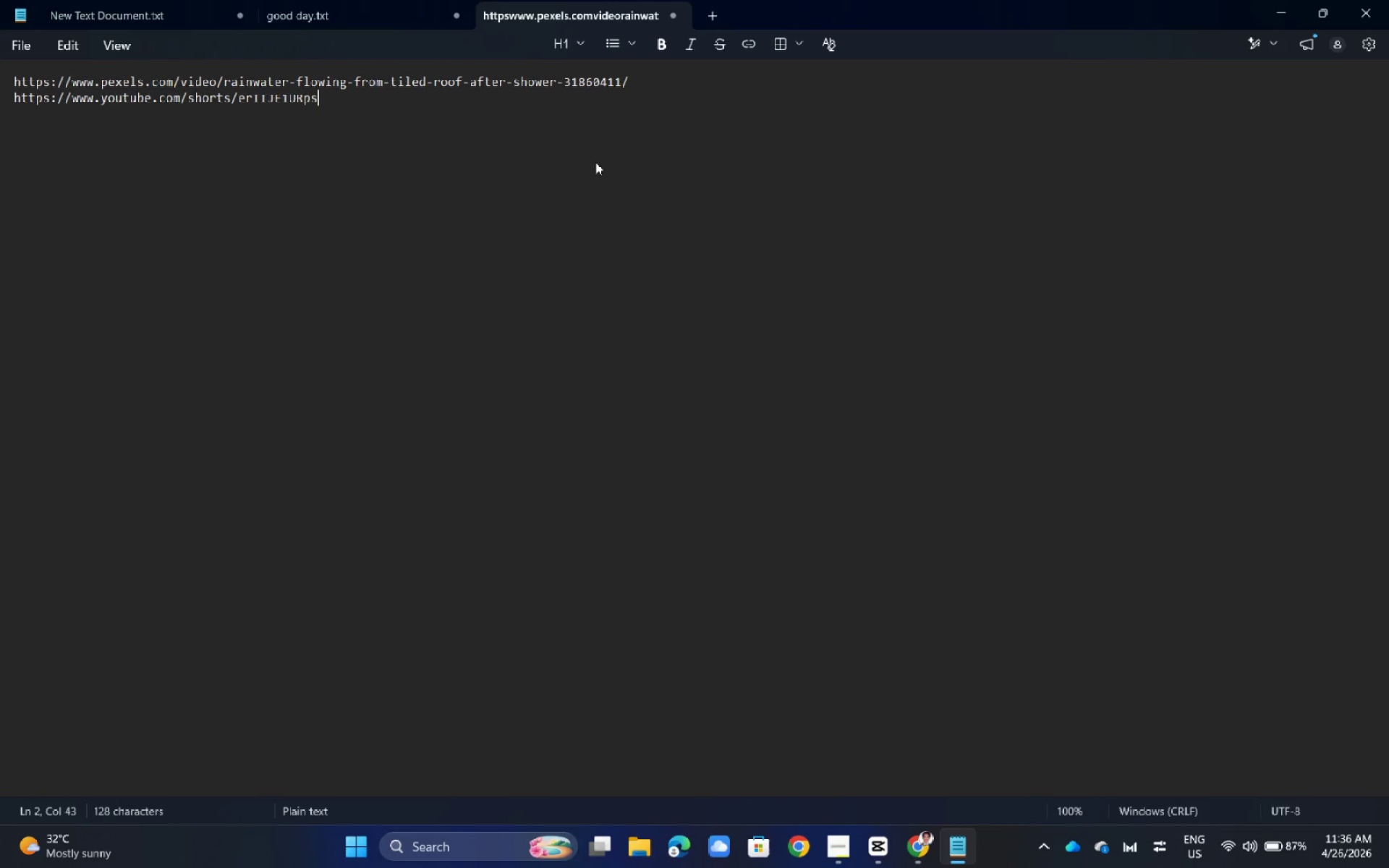 
key(Alt+AltLeft)
 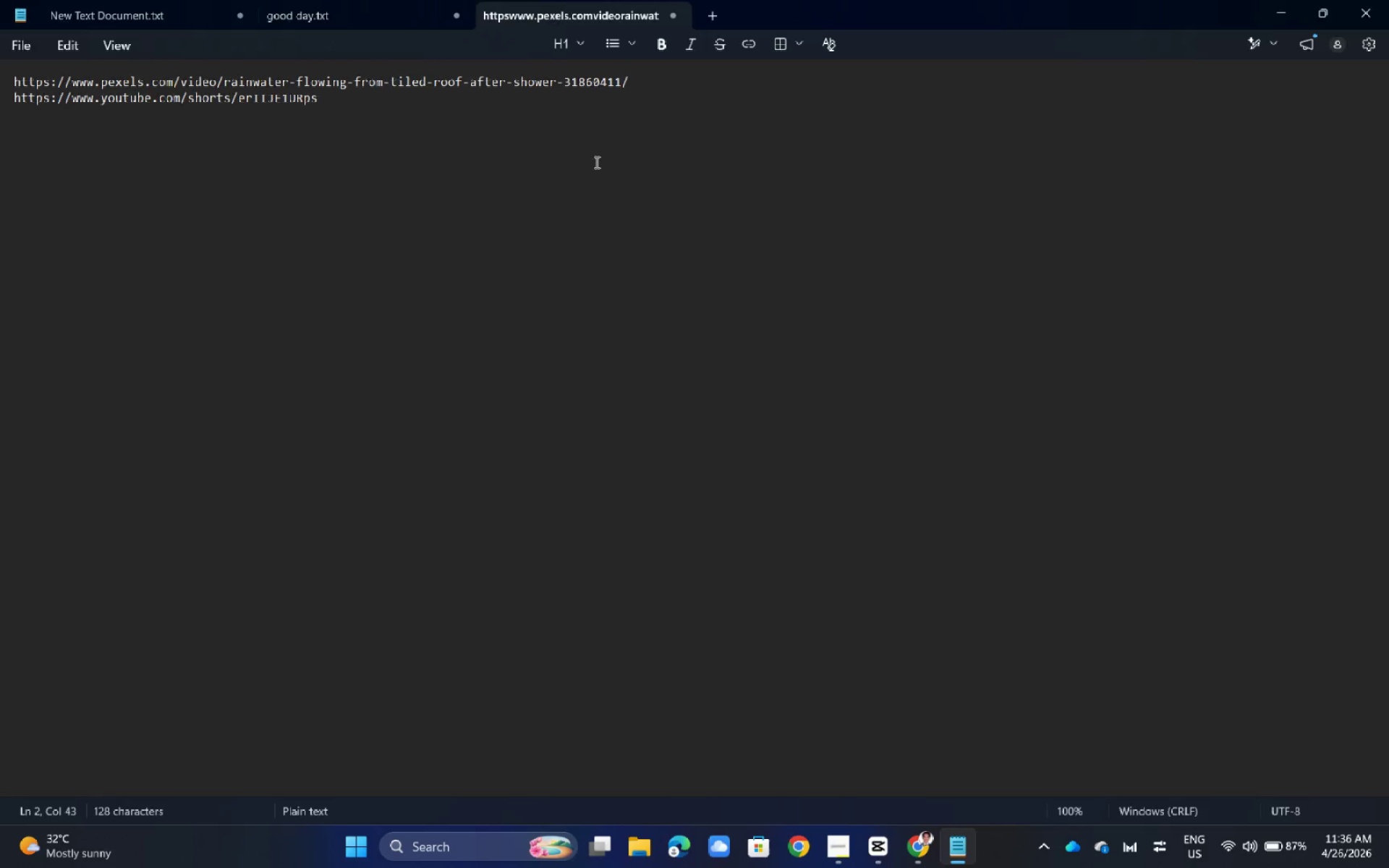 
key(Alt+Tab)
 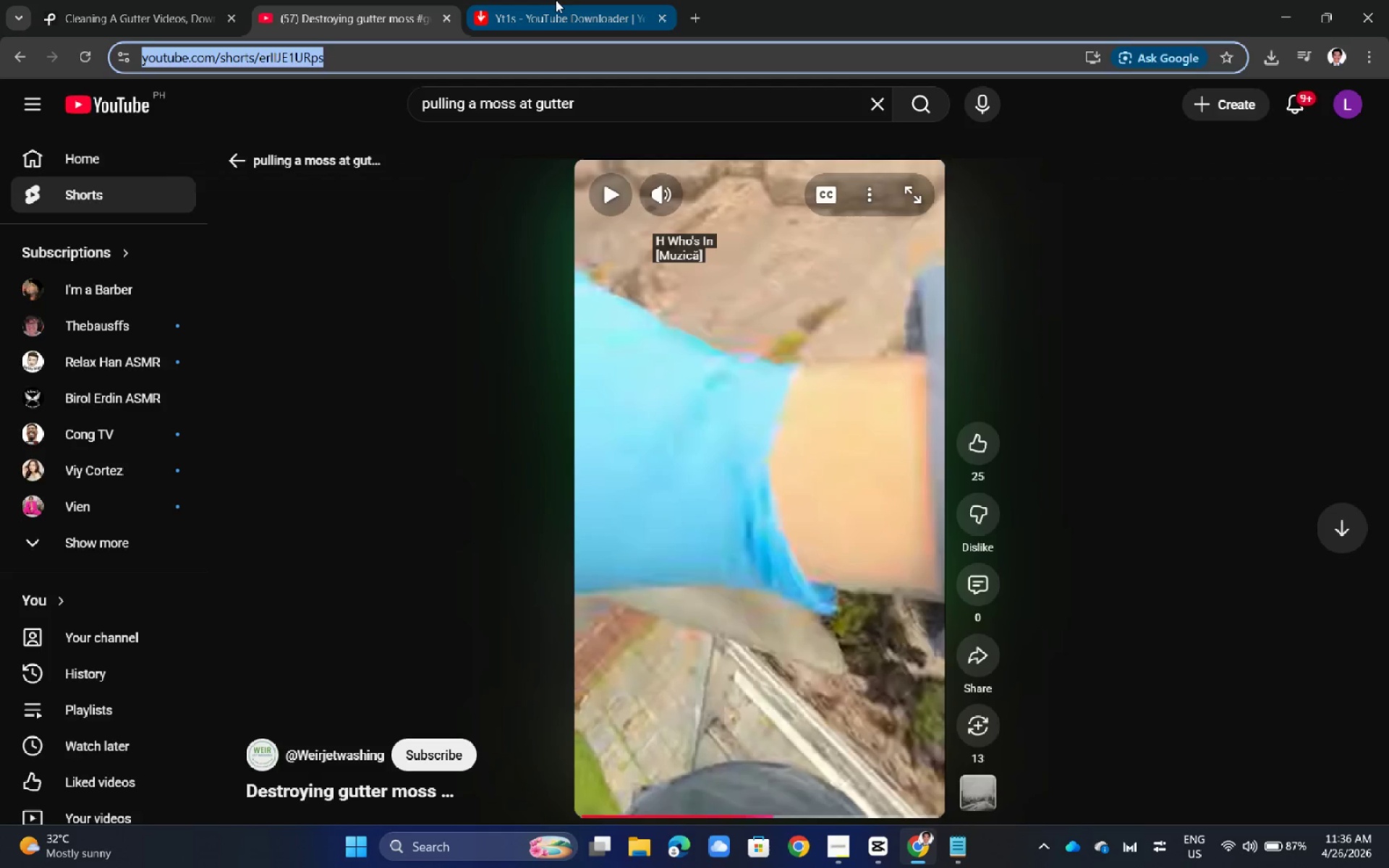 
left_click([556, 0])
 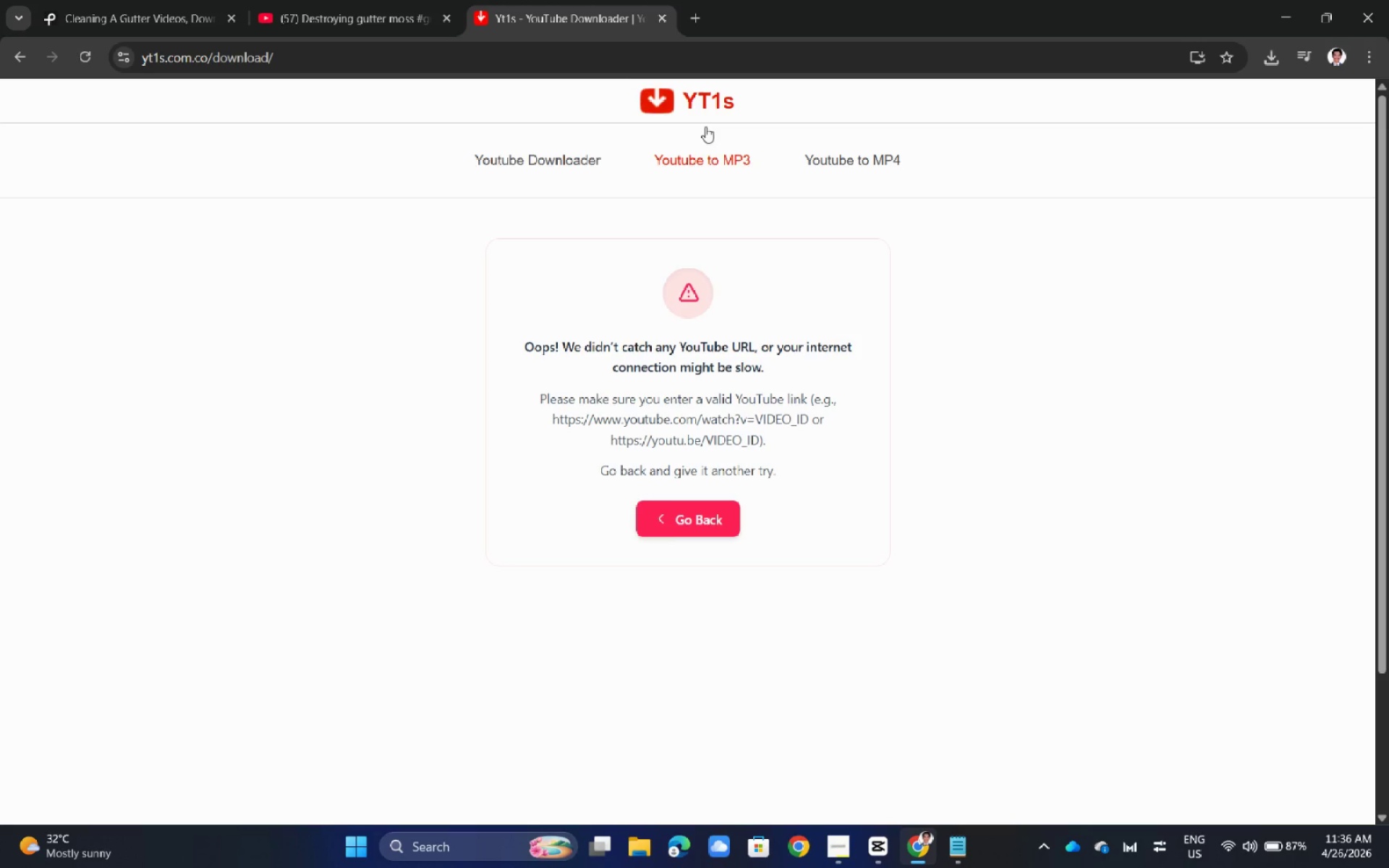 
left_click([700, 112])
 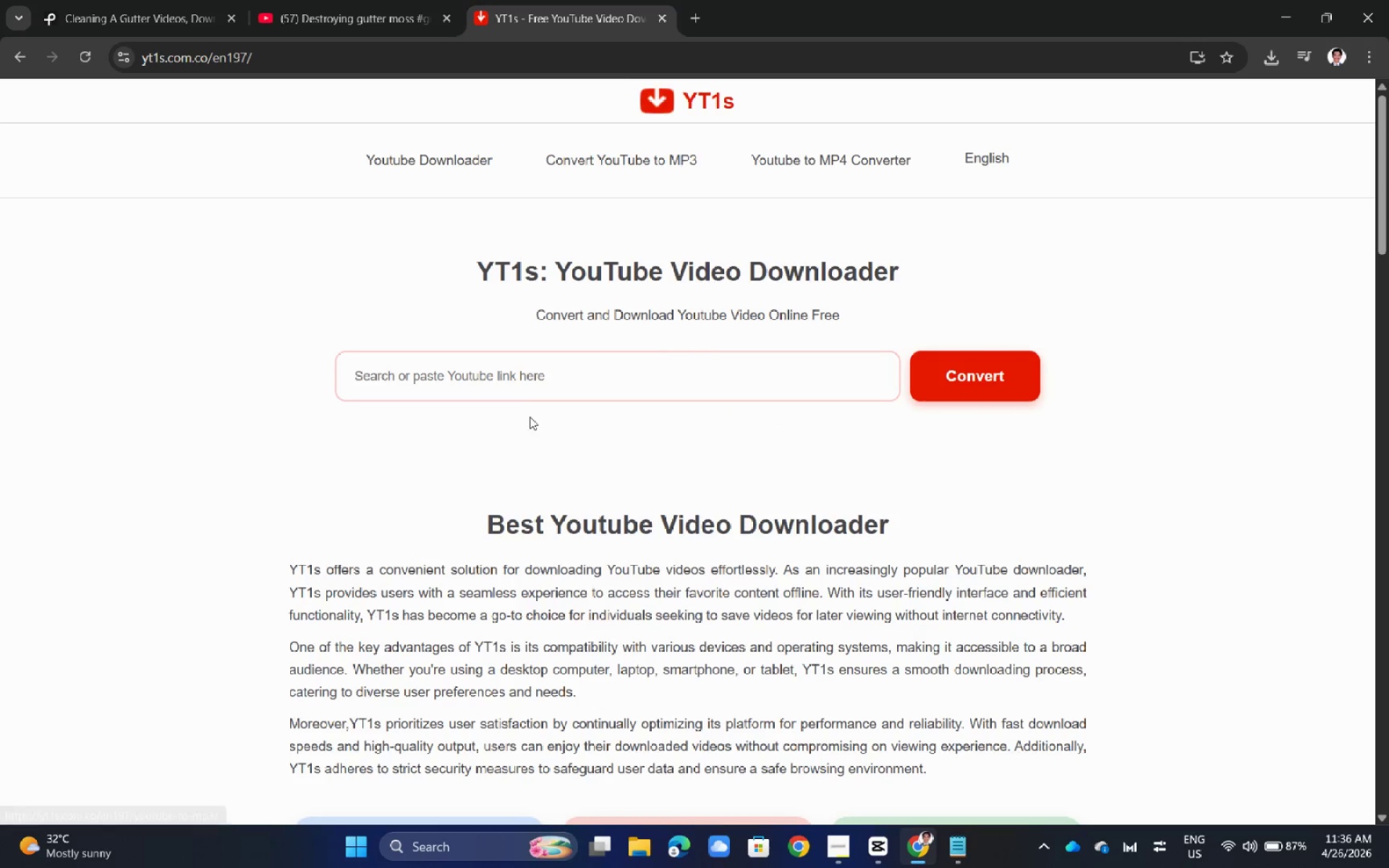 
left_click([529, 378])
 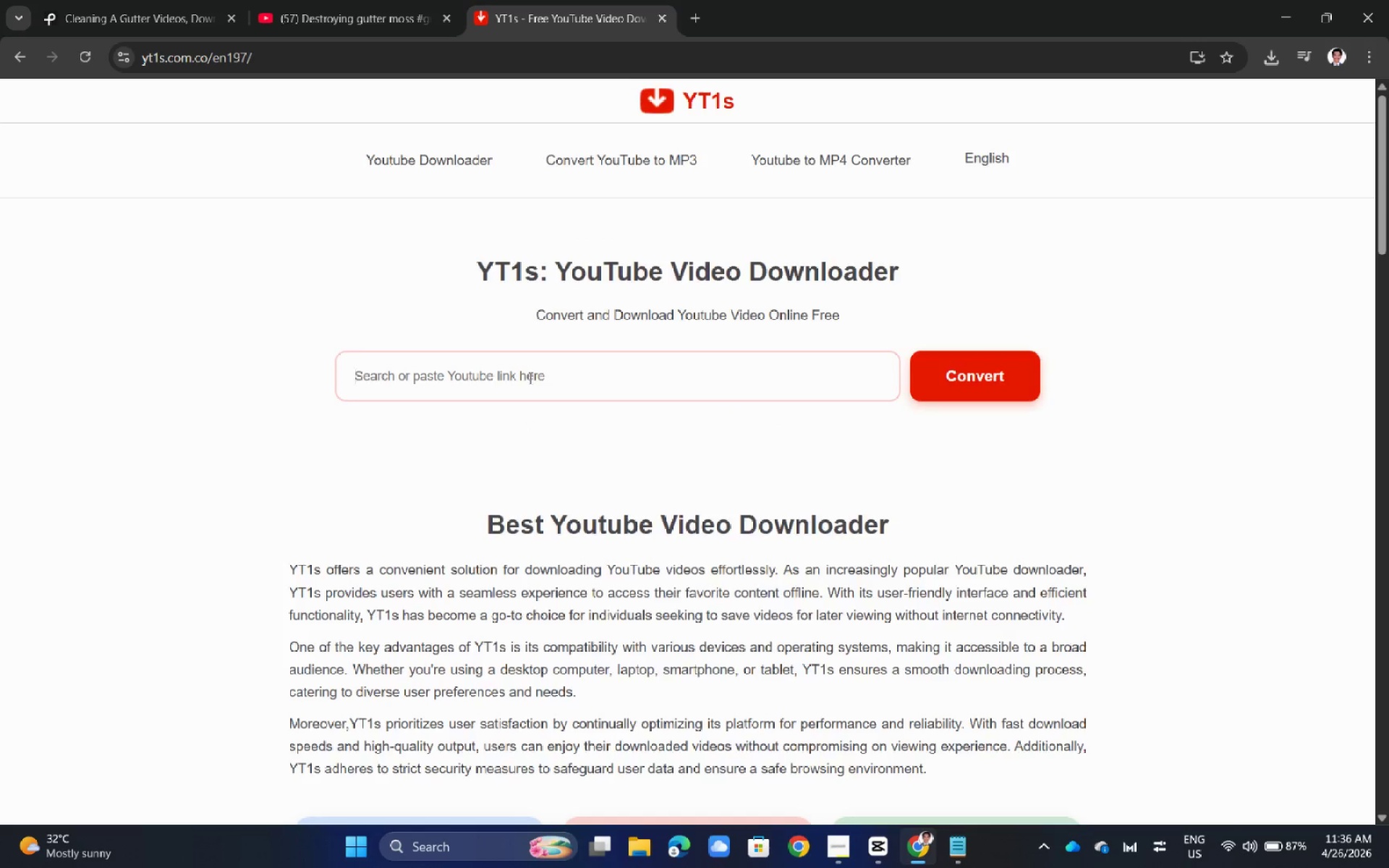 
key(Control+ControlLeft)
 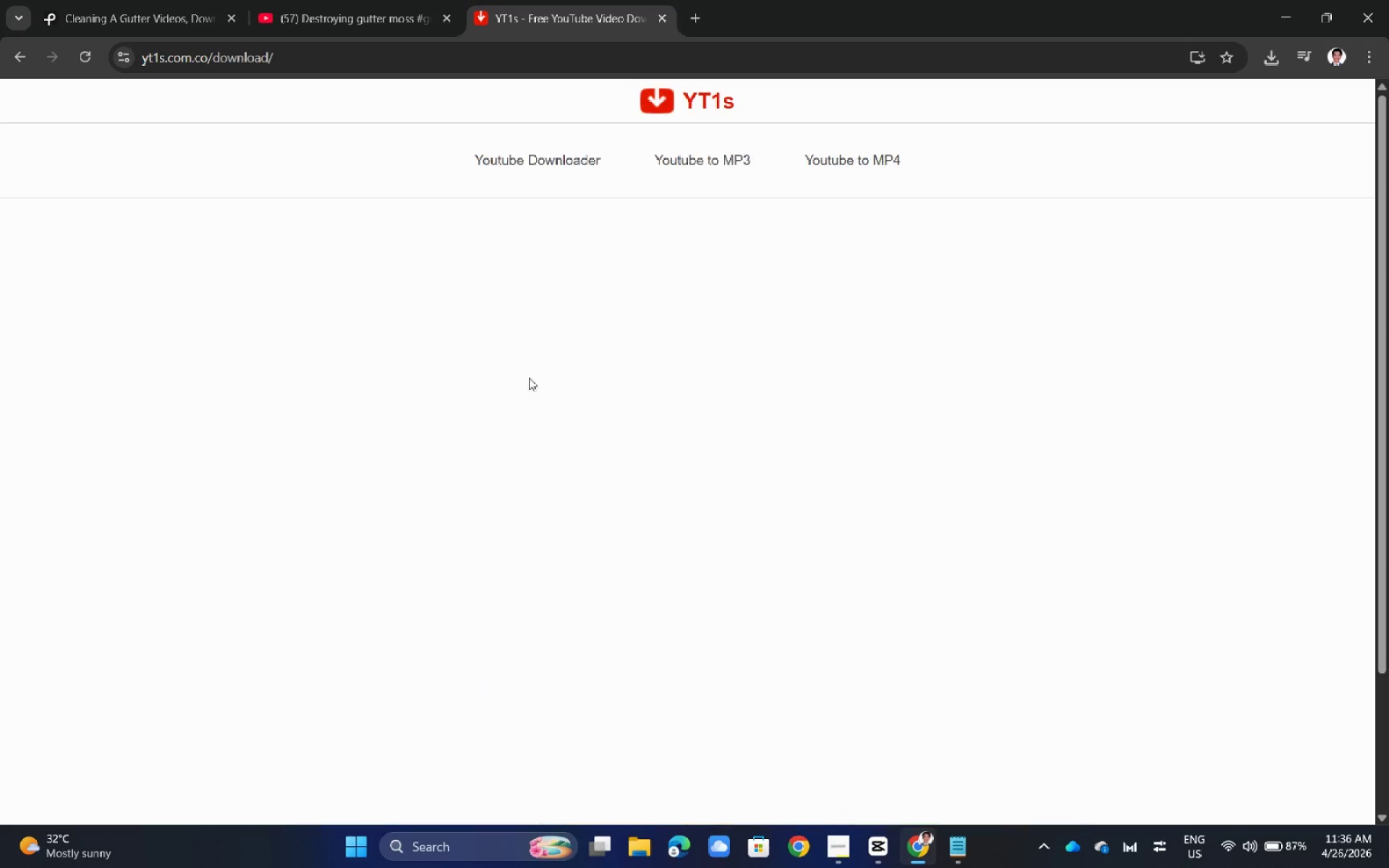 
key(Control+V)
 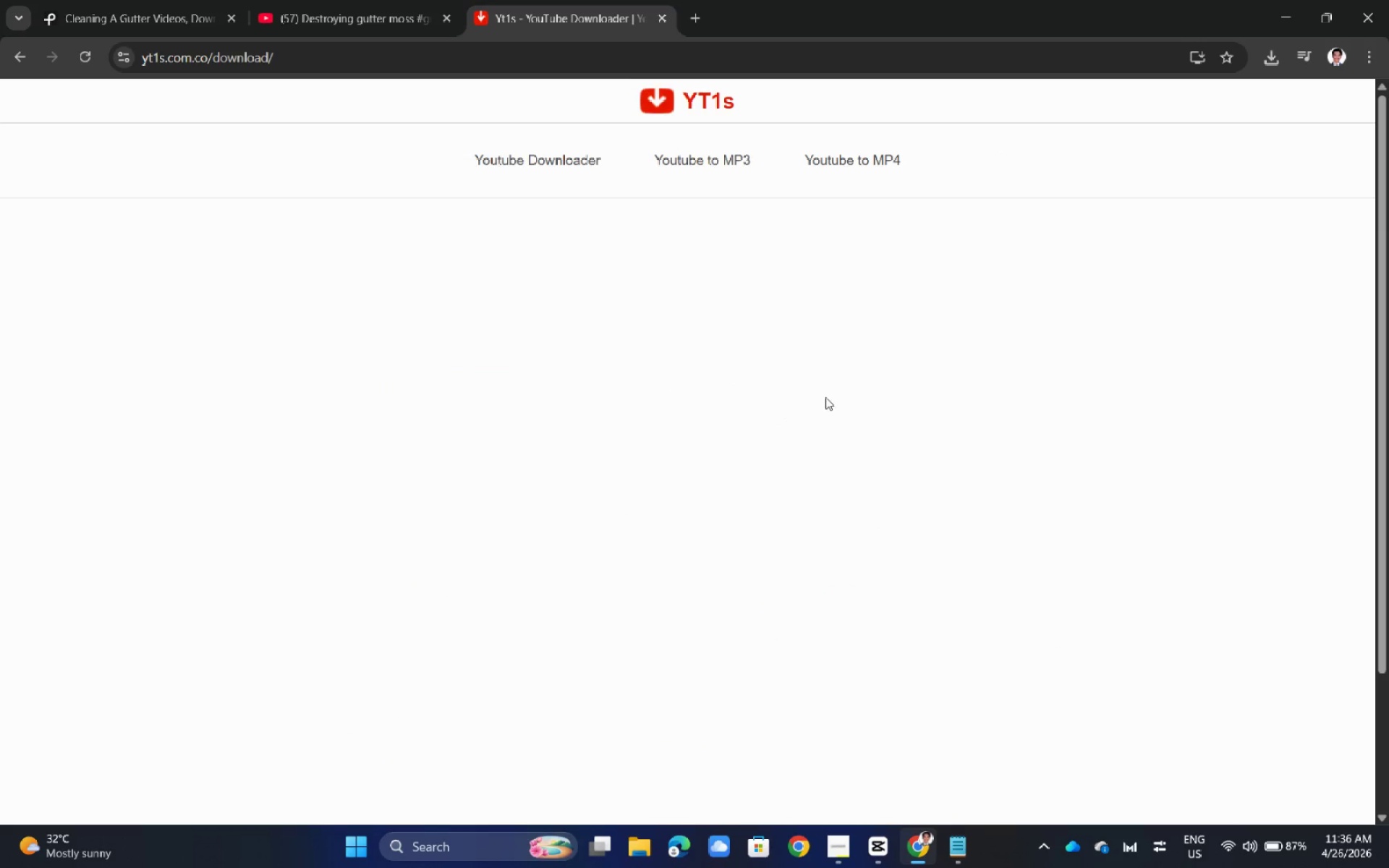 
mouse_move([801, 392])
 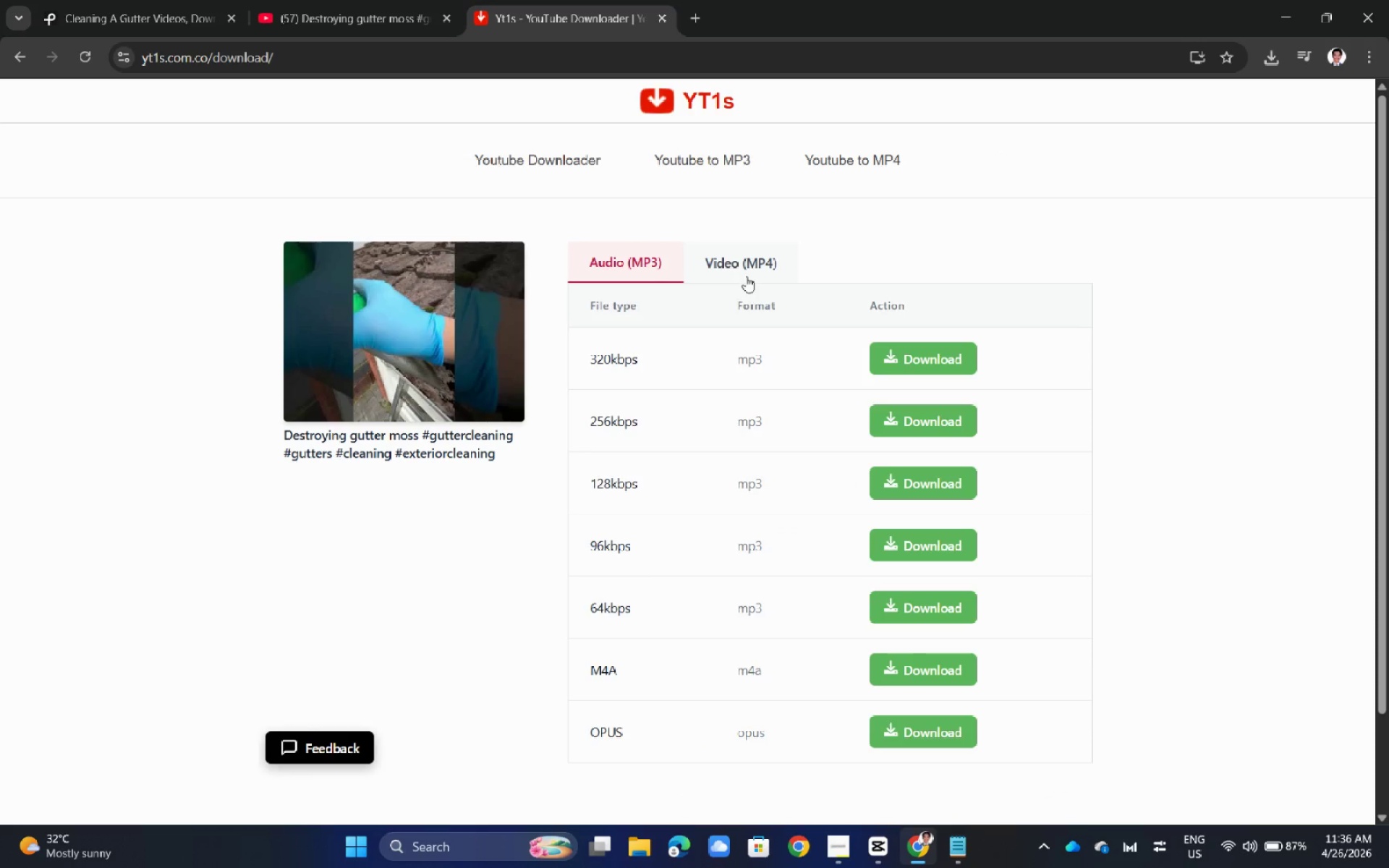 
left_click([746, 276])
 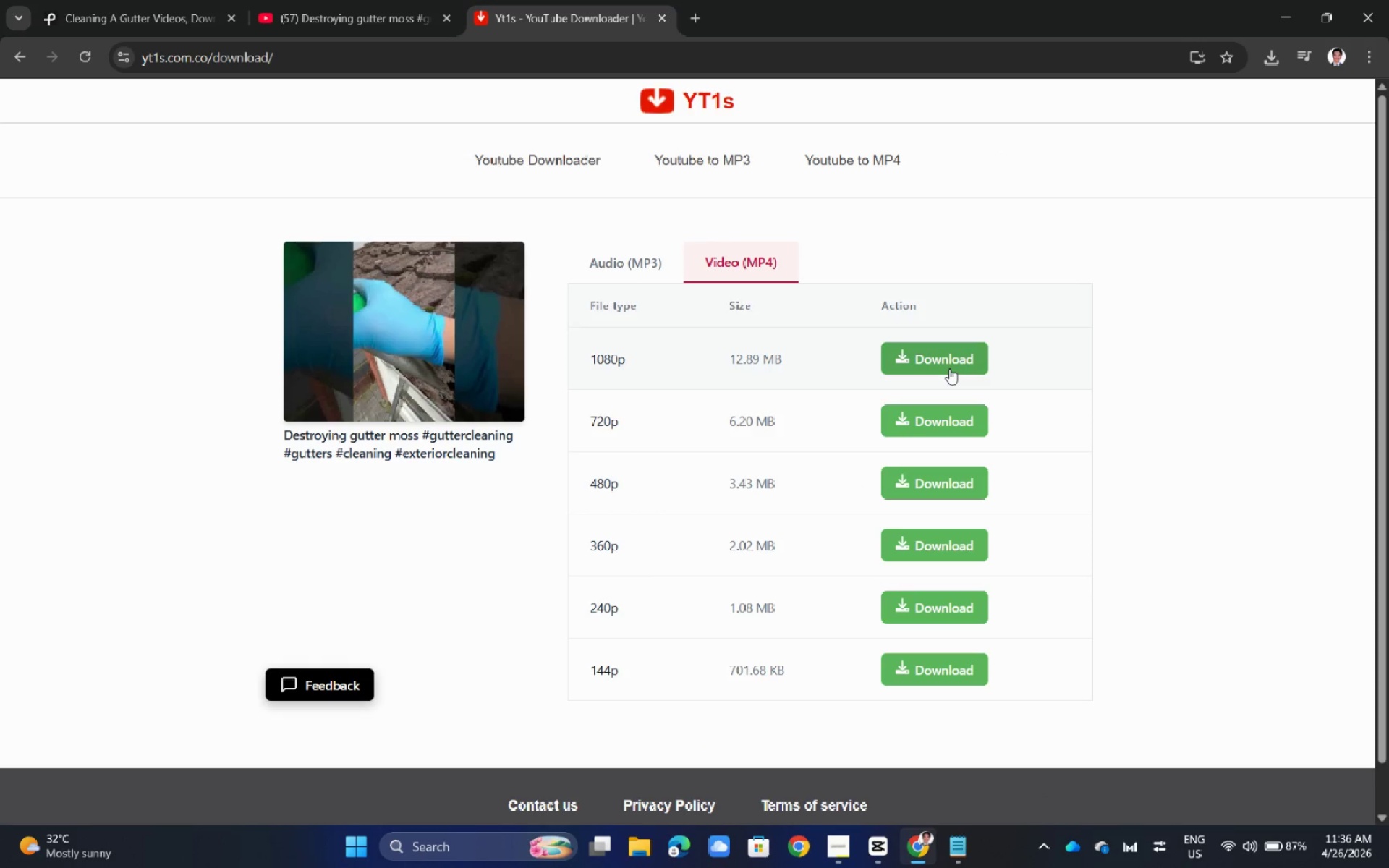 
left_click([949, 368])
 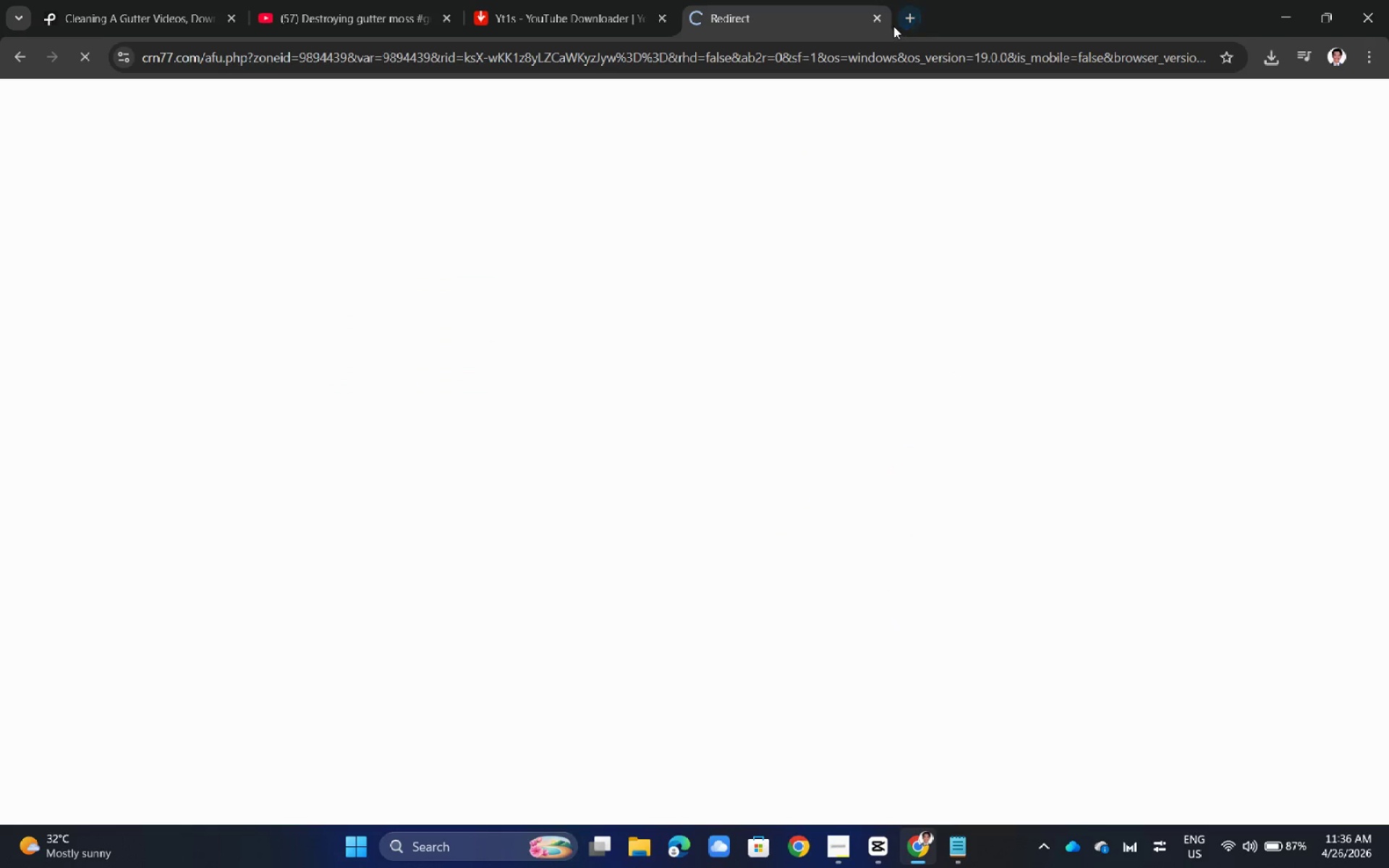 
left_click([875, 17])
 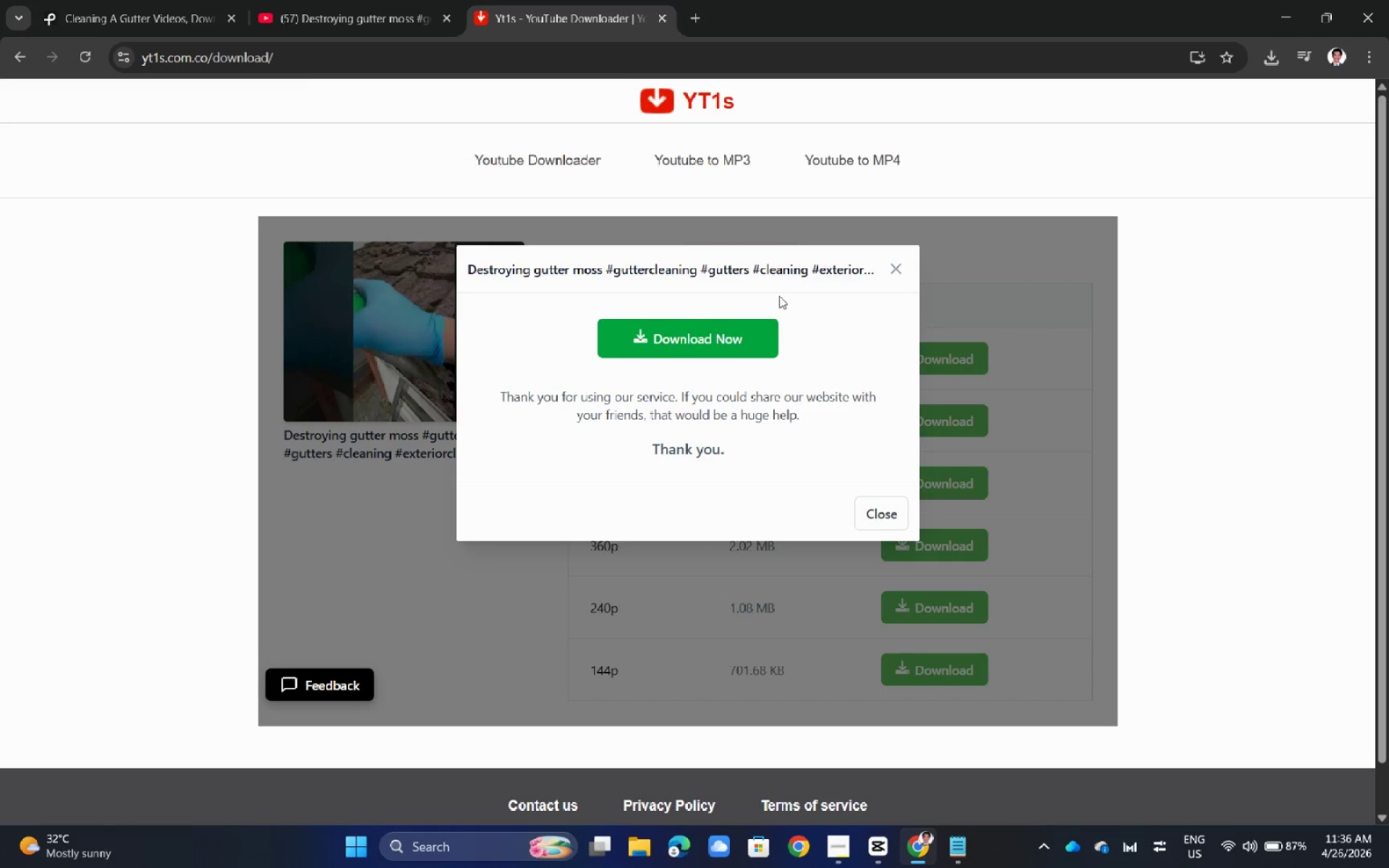 
left_click([703, 324])
 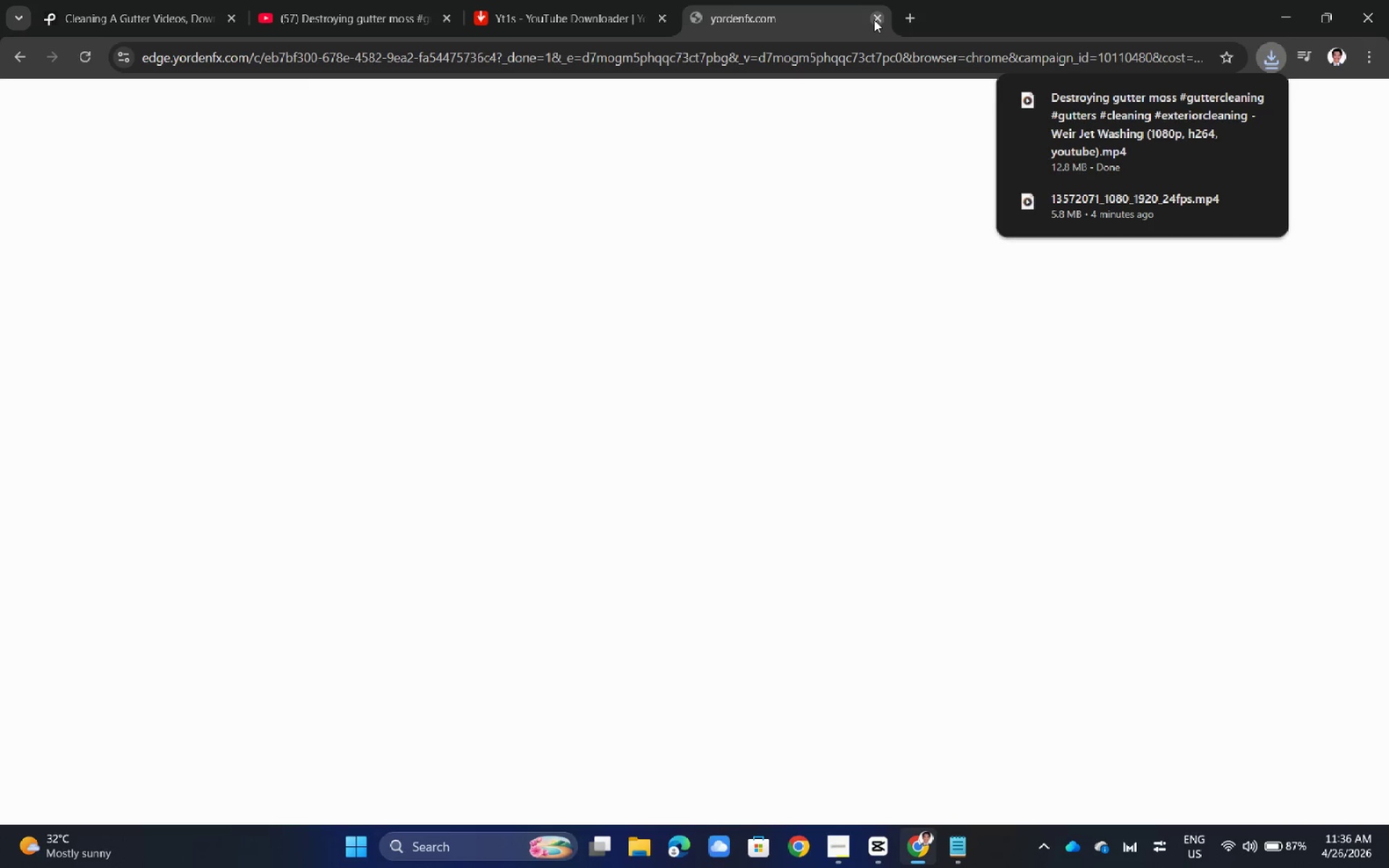 
left_click([874, 20])
 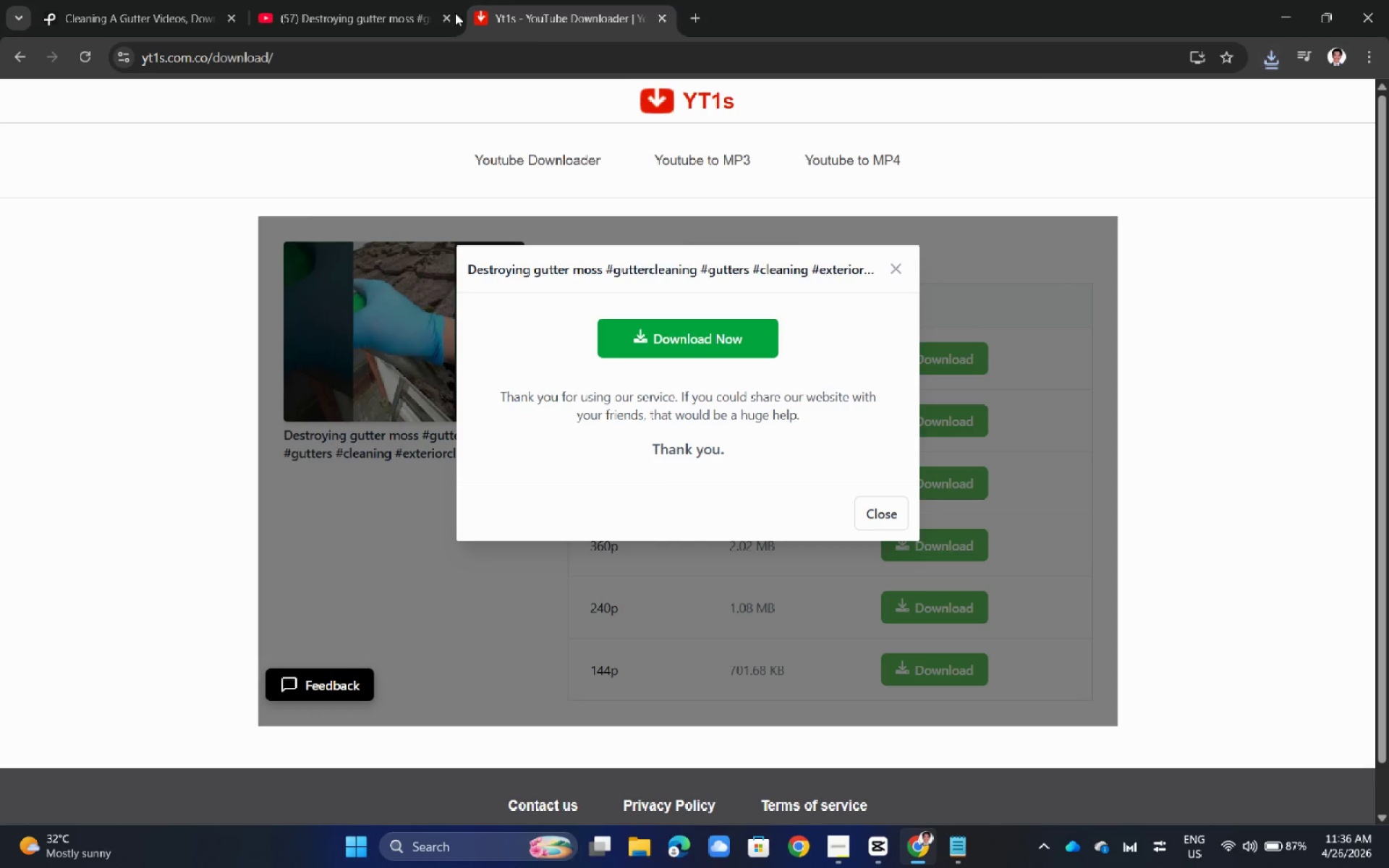 
left_click([410, 0])
 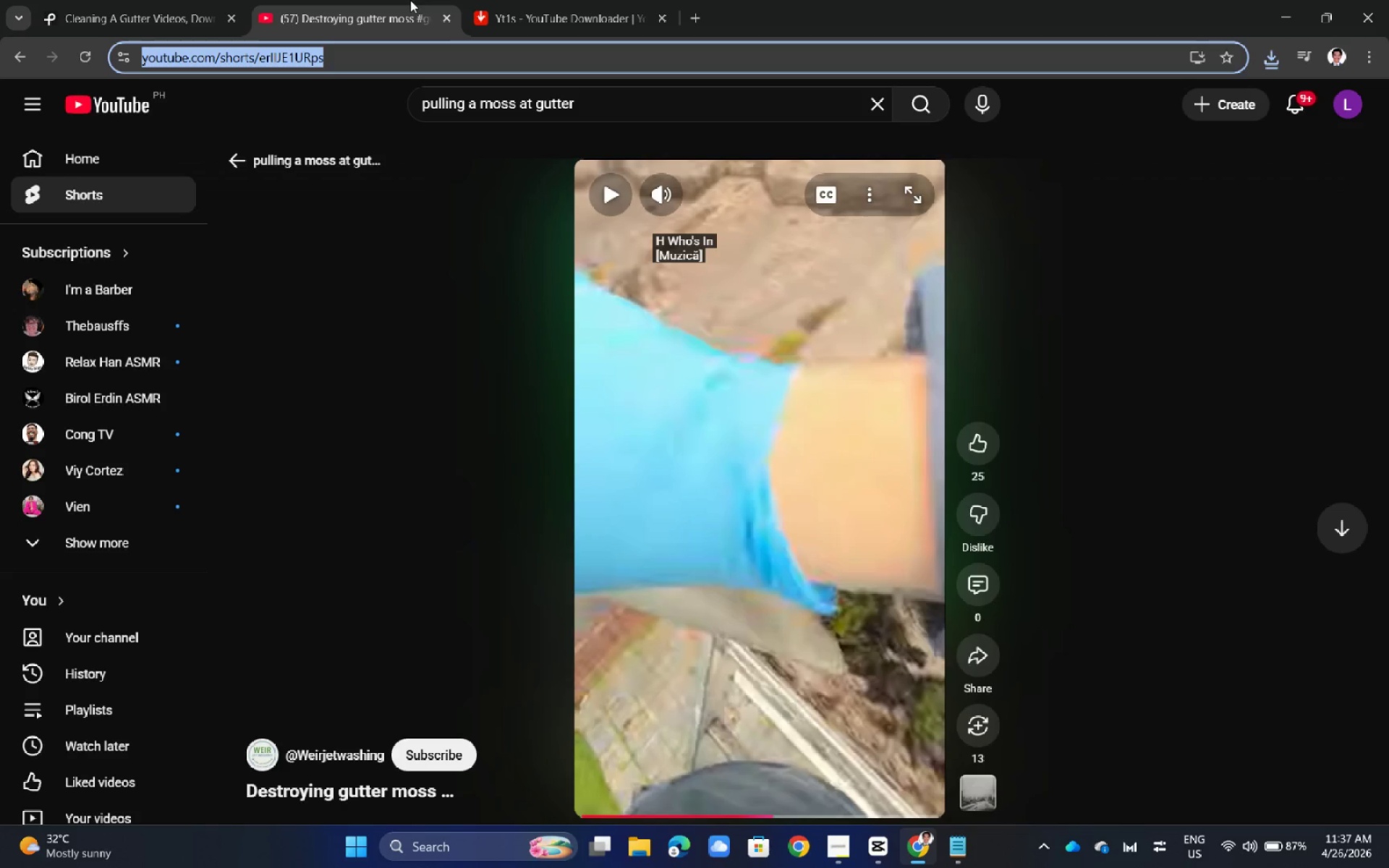 
left_click([549, 0])
 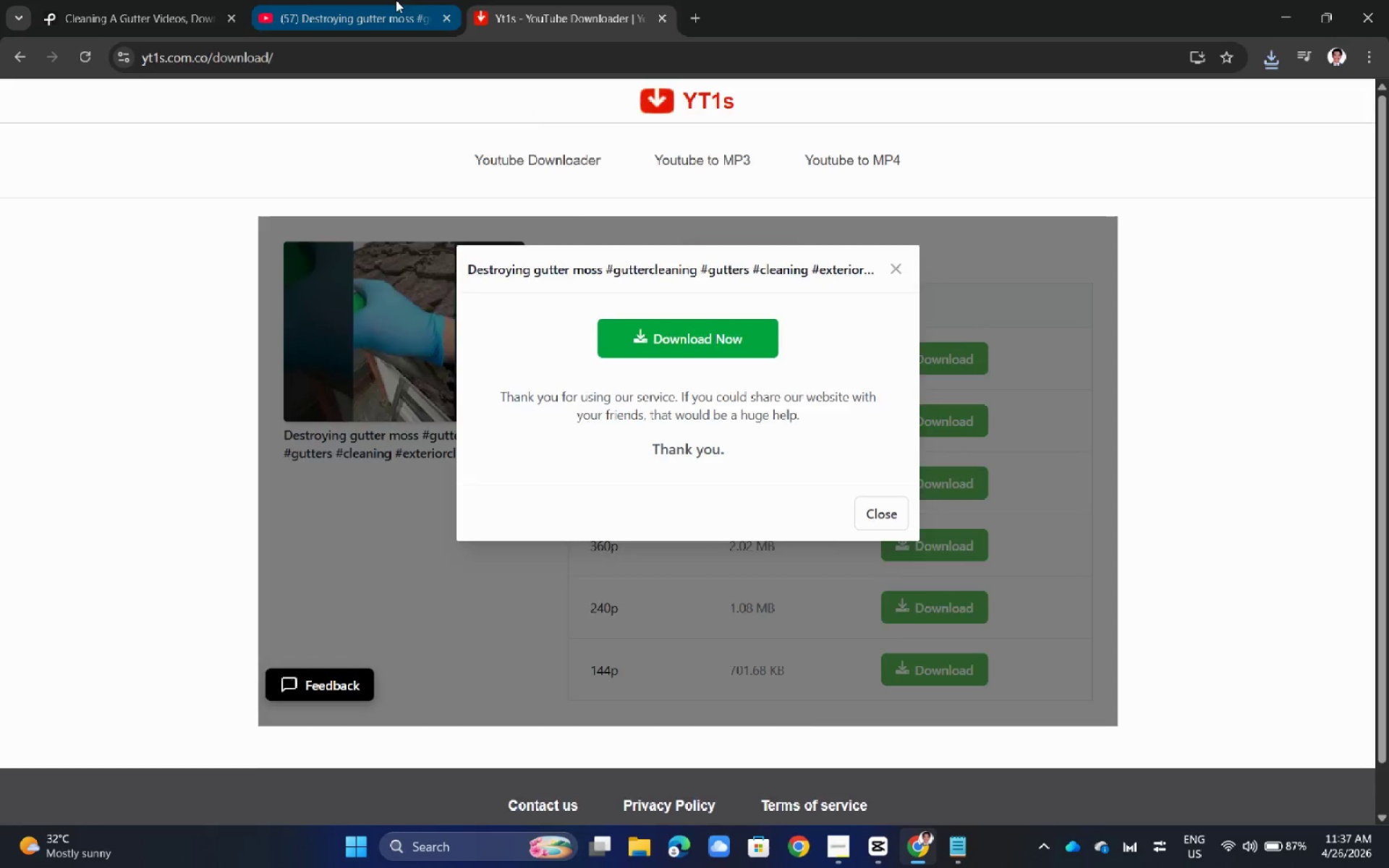 
double_click([132, 0])
 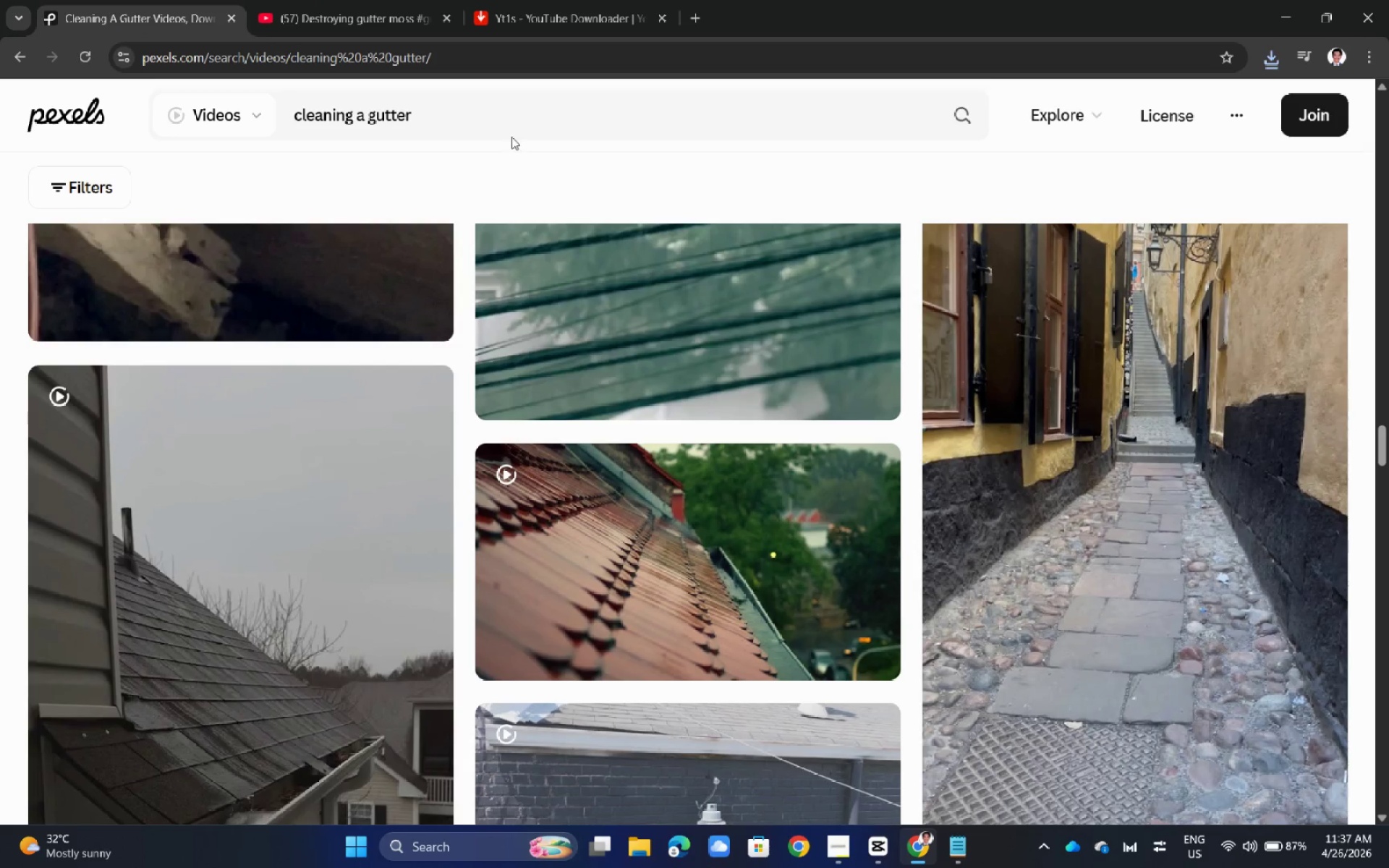 
double_click([477, 116])
 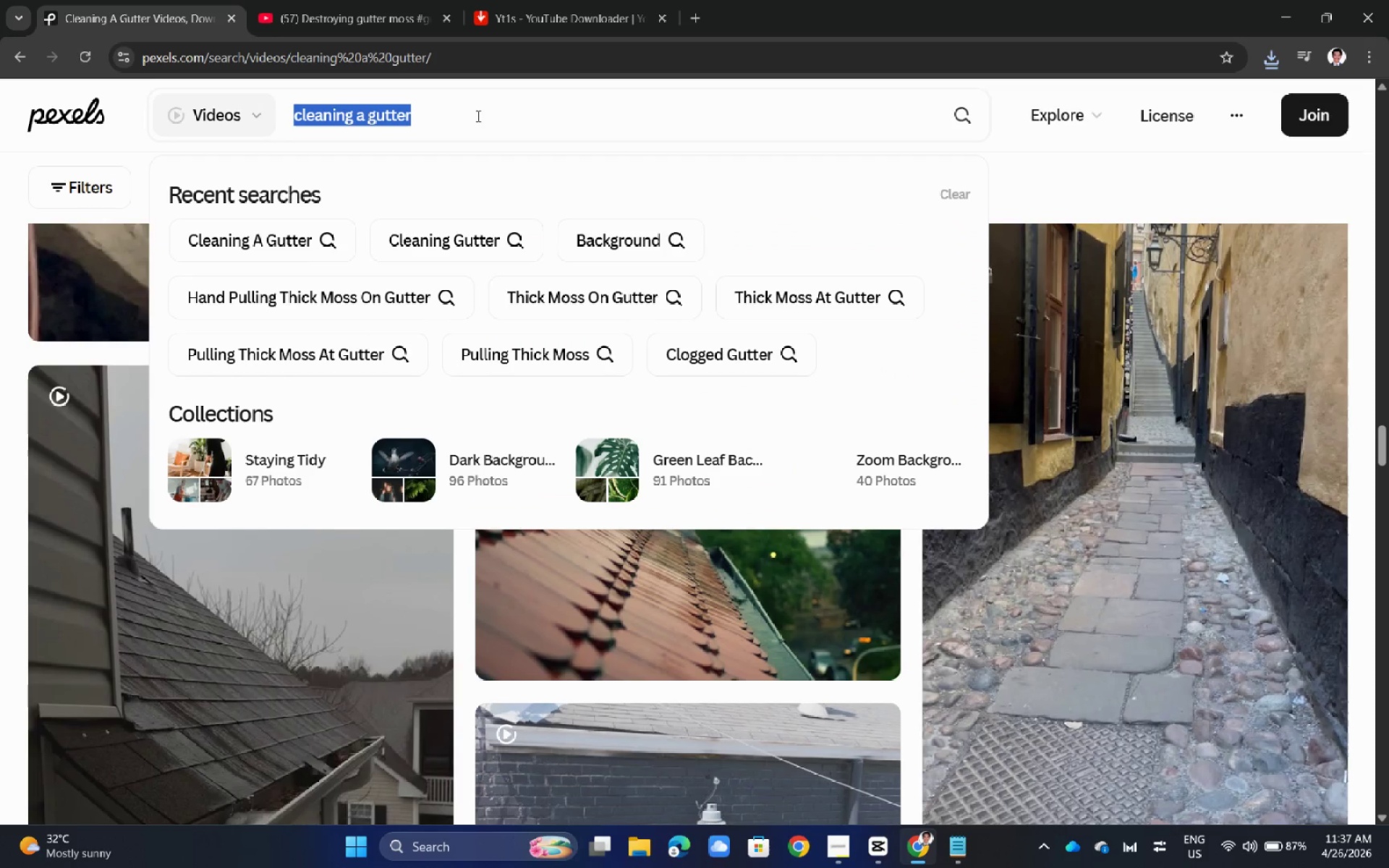 
triple_click([477, 116])
 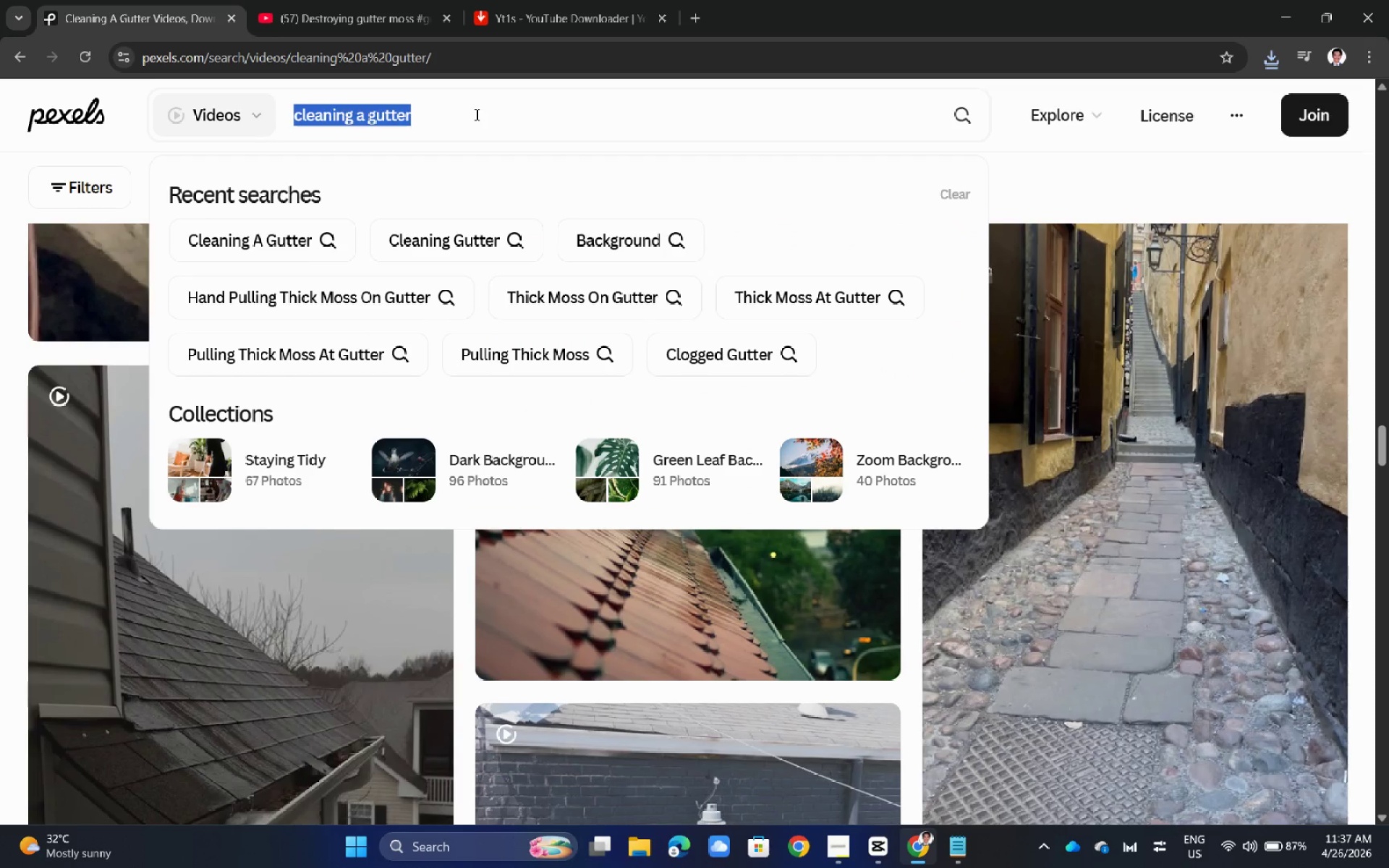 
type(scooping sludgw)
key(Backspace)
type(e)
 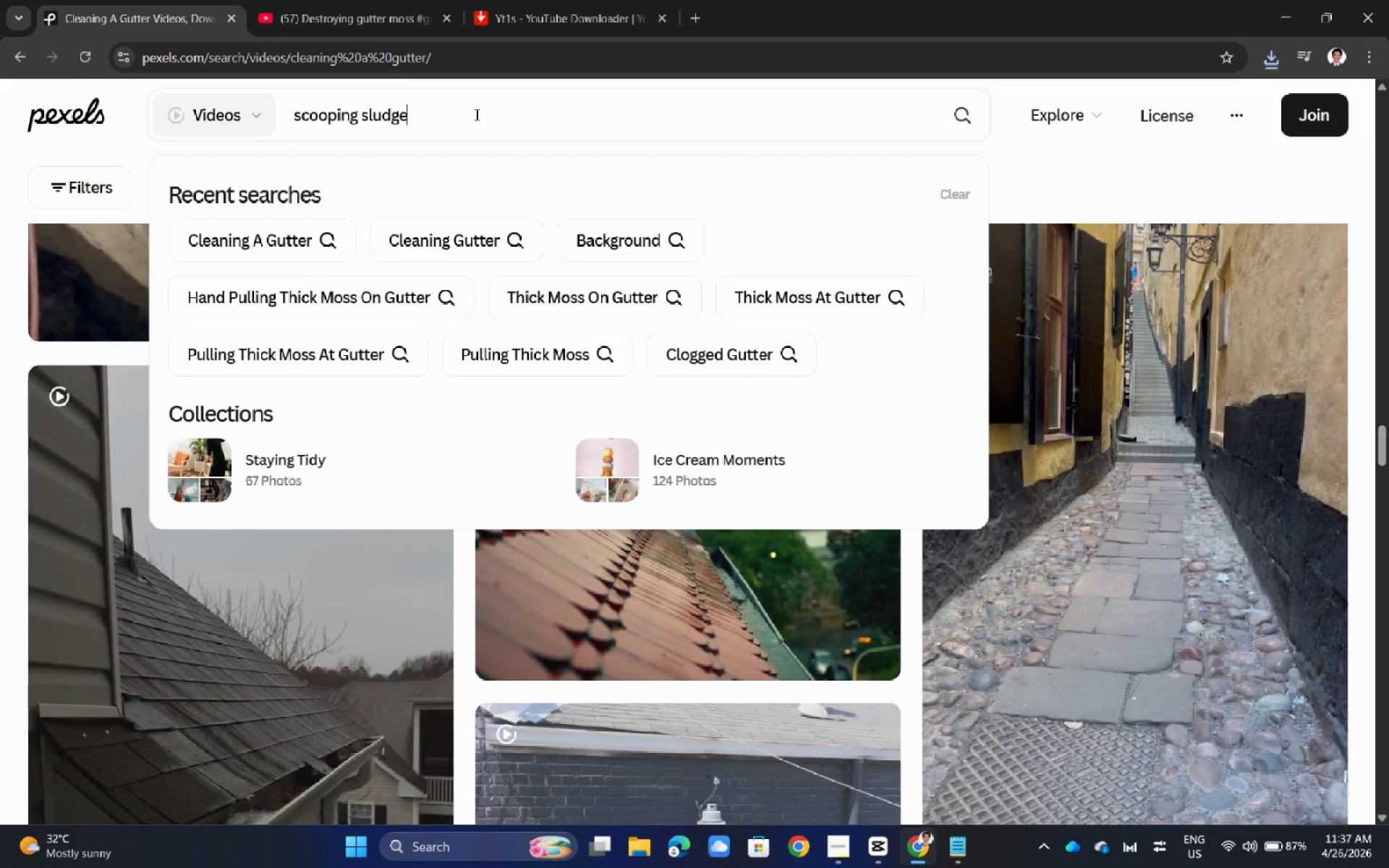 
key(Enter)
 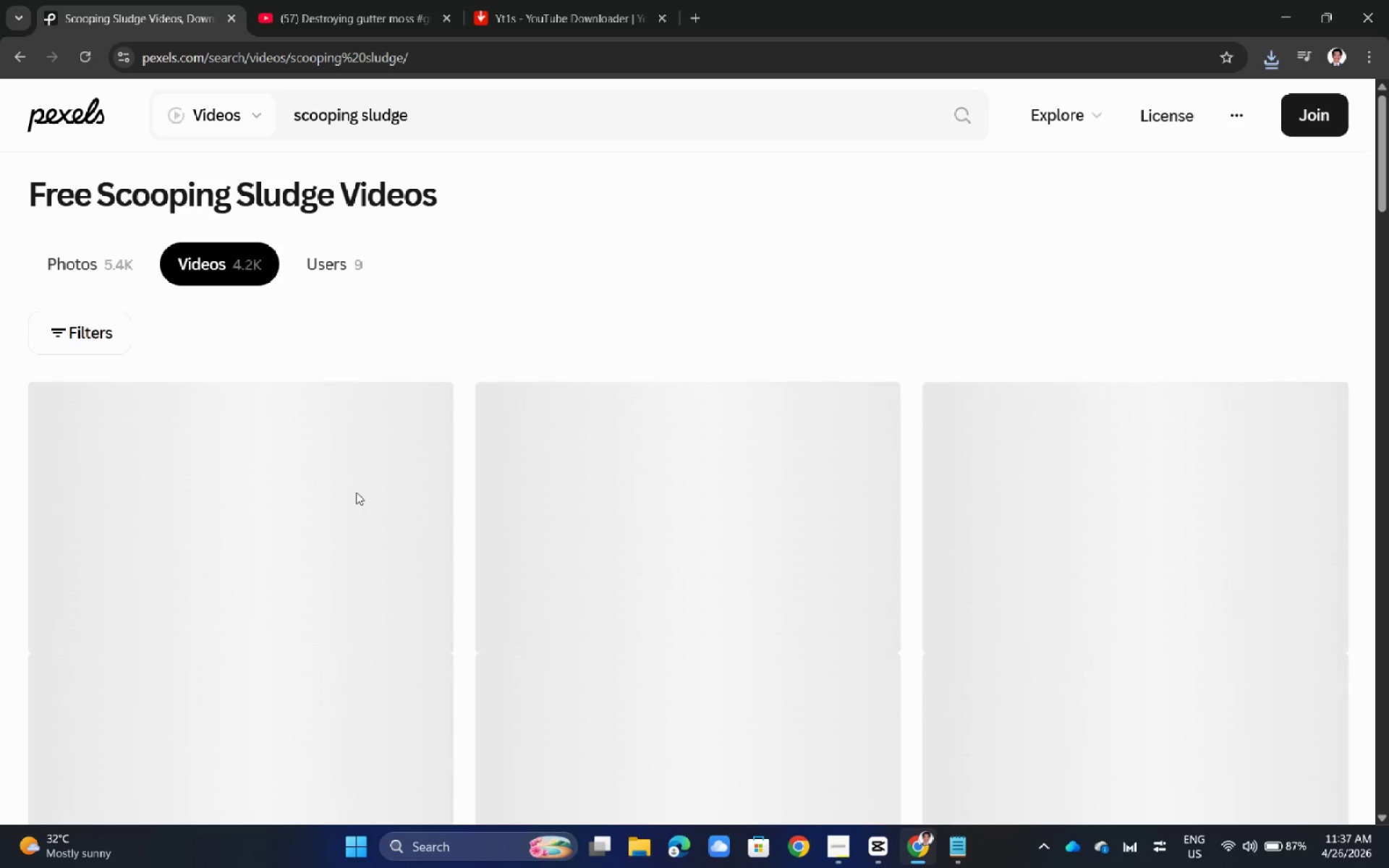 
scroll: coordinate [751, 479], scroll_direction: down, amount: 15.0
 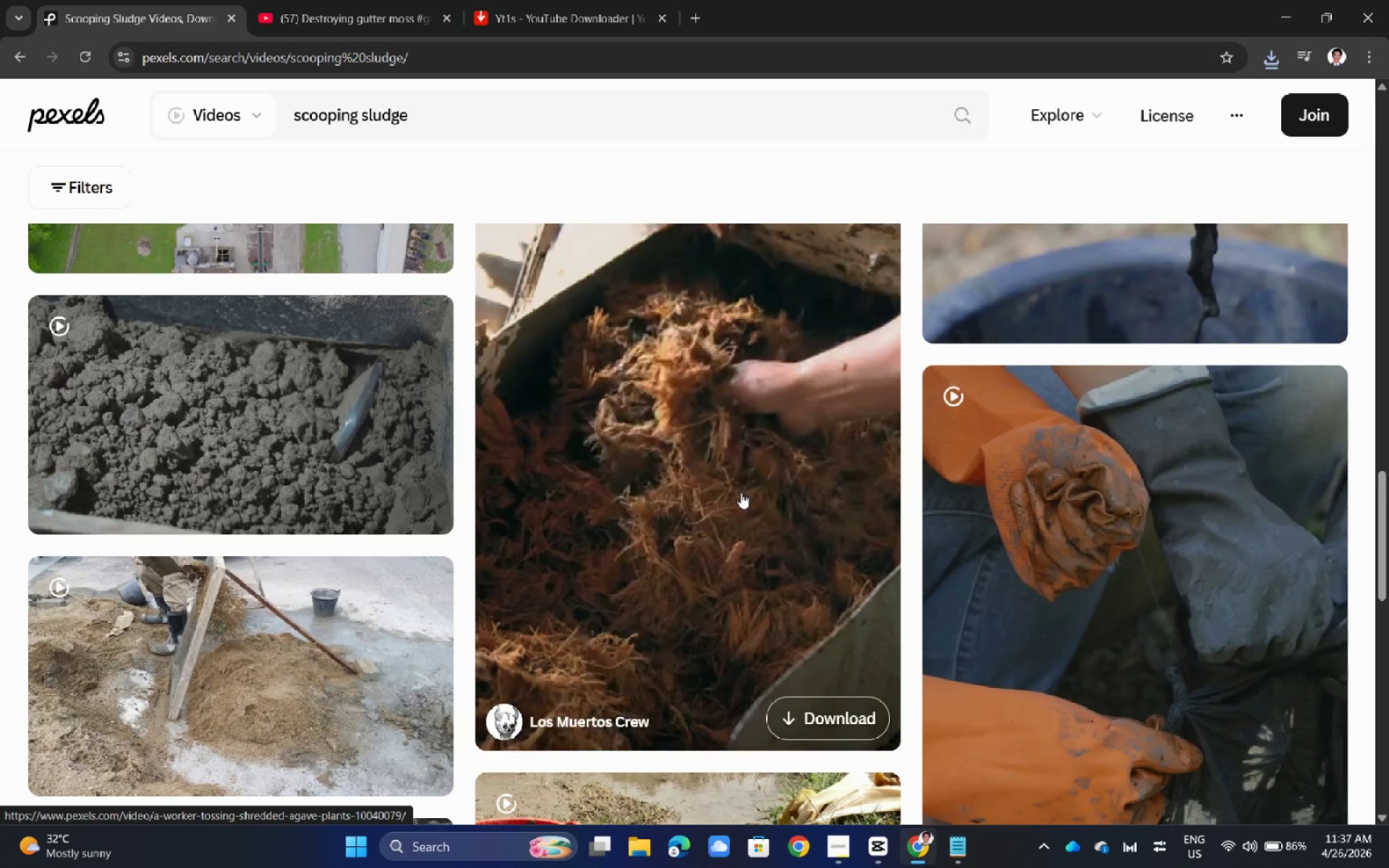 
key(Control+T)
 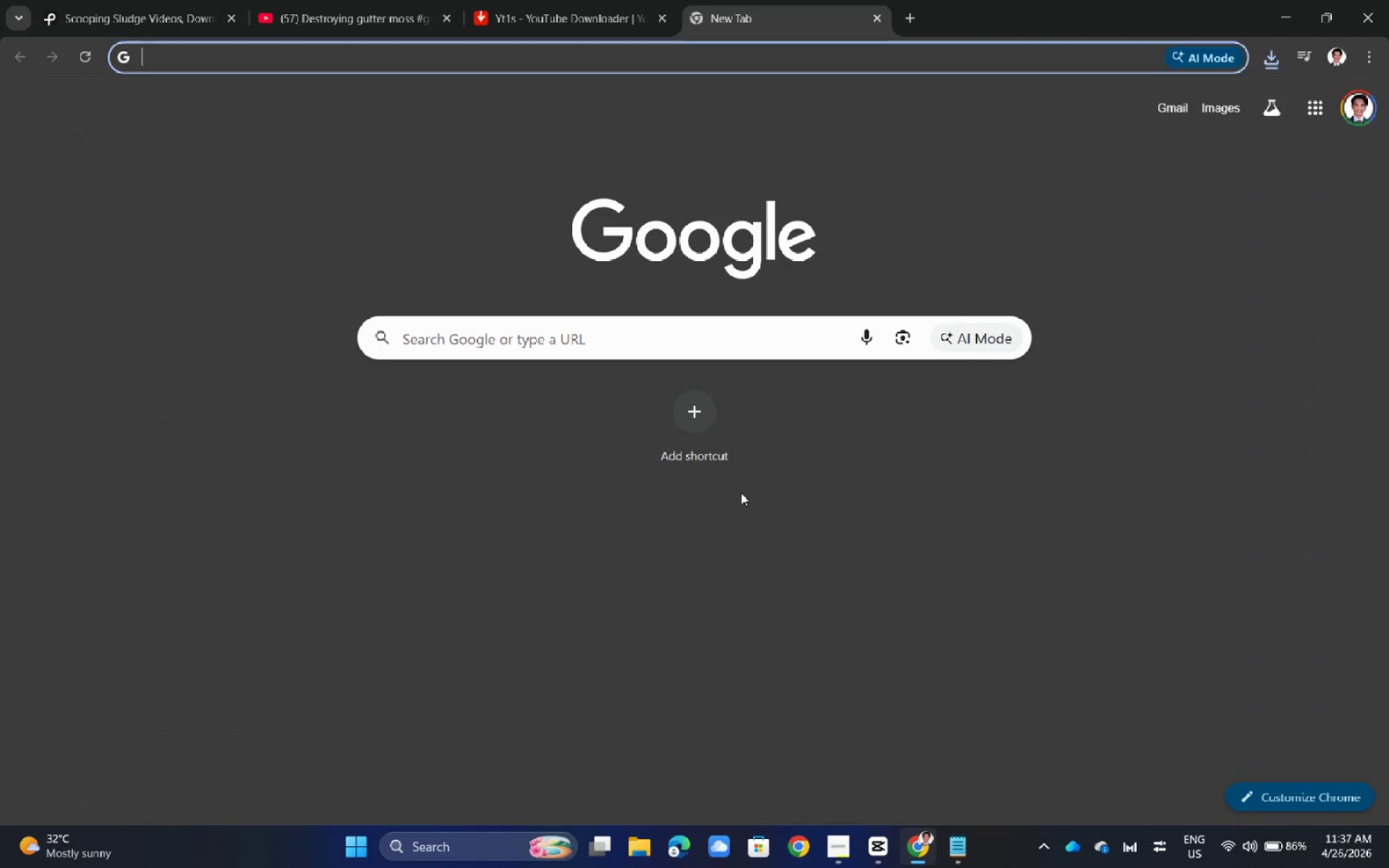 
type(scooping sludge)
 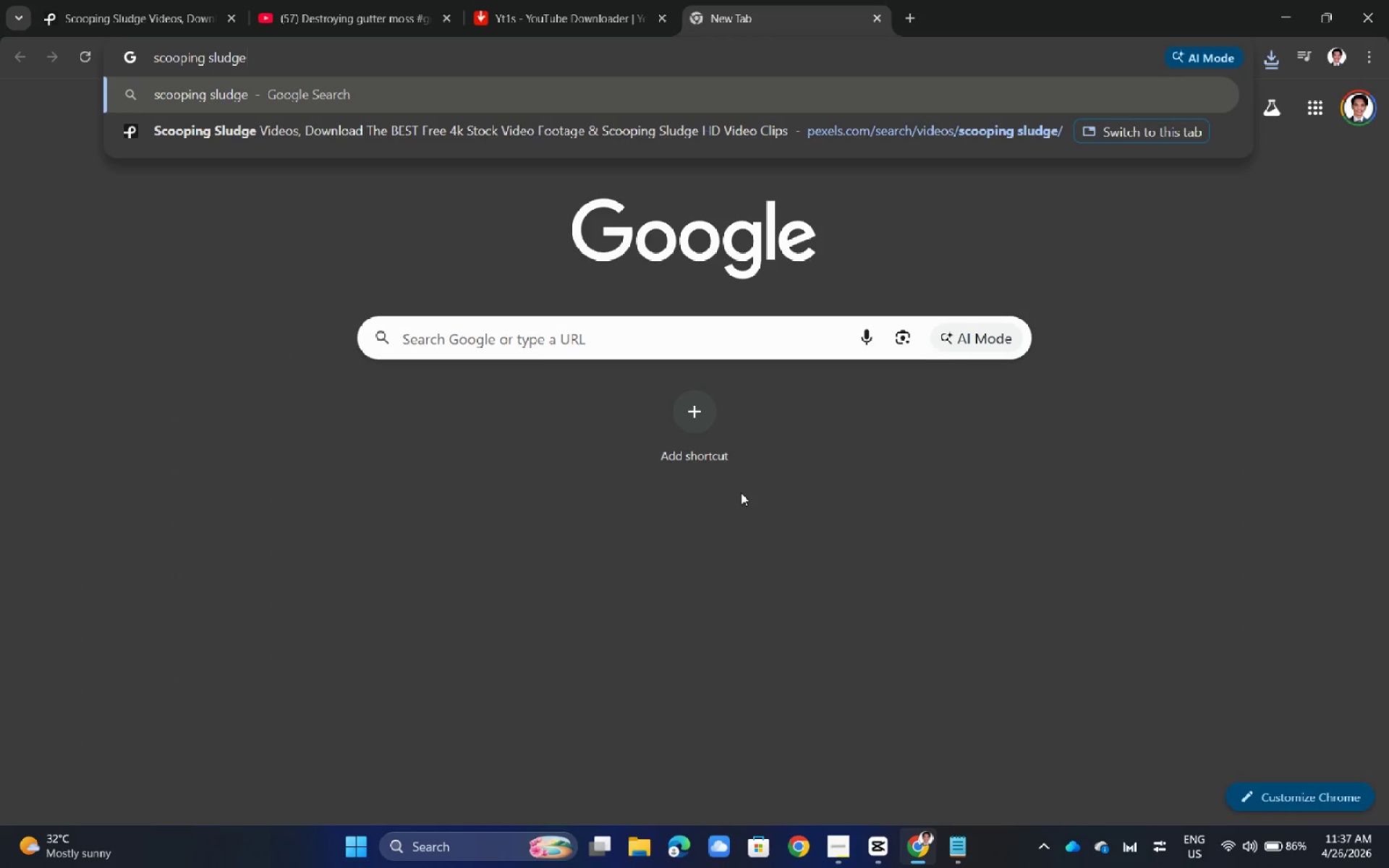 
key(Enter)
 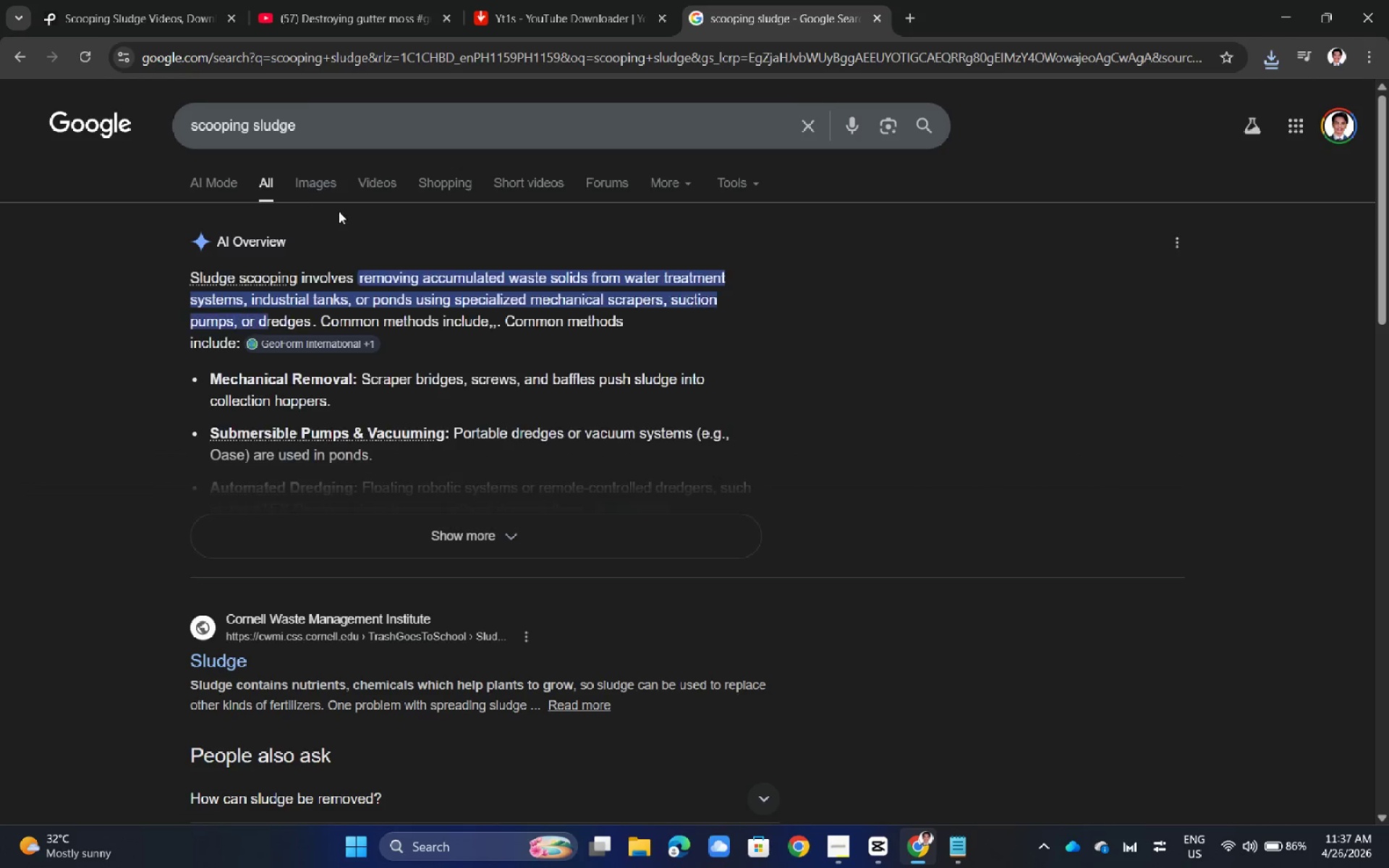 
left_click([326, 196])
 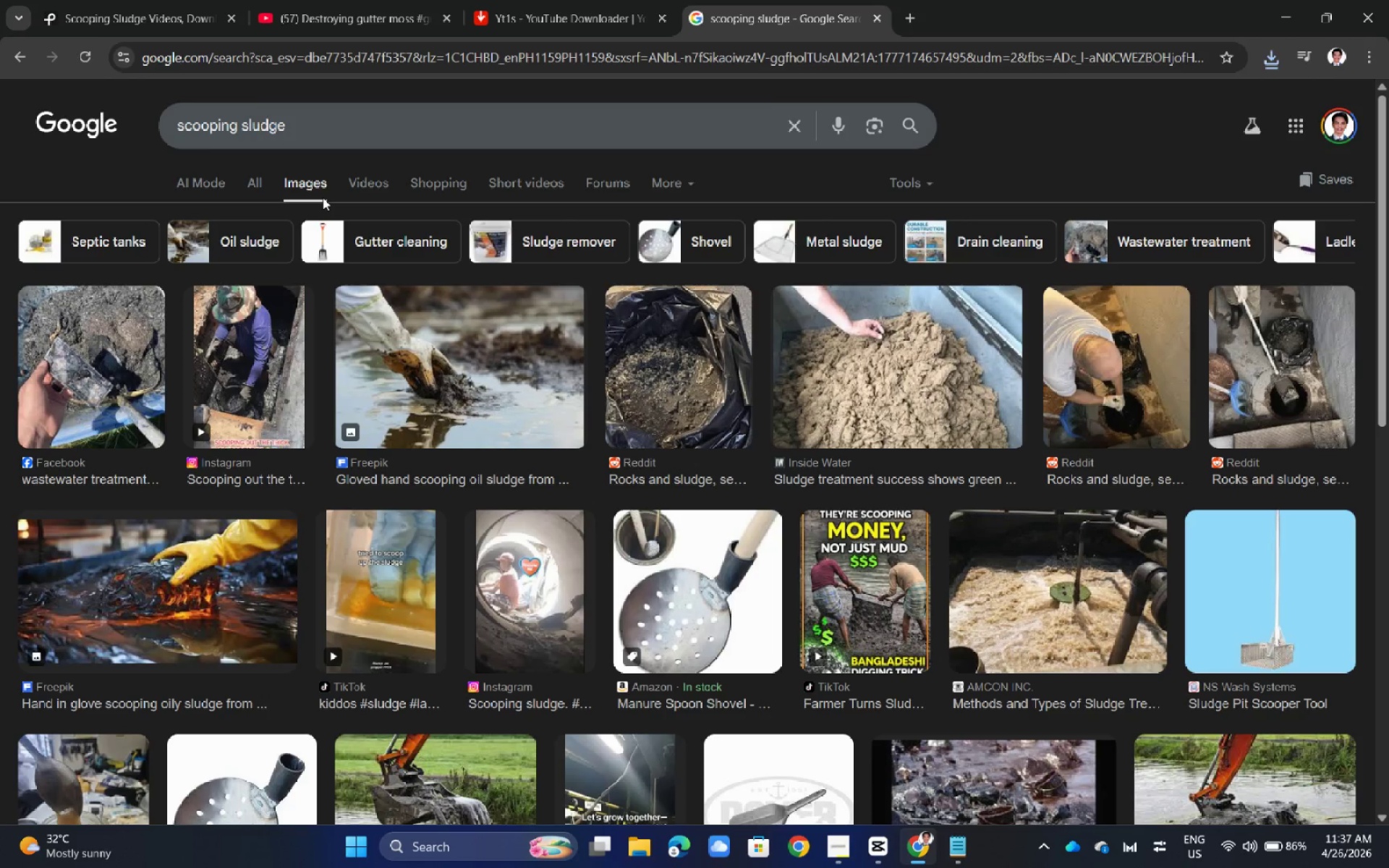 
wait(5.38)
 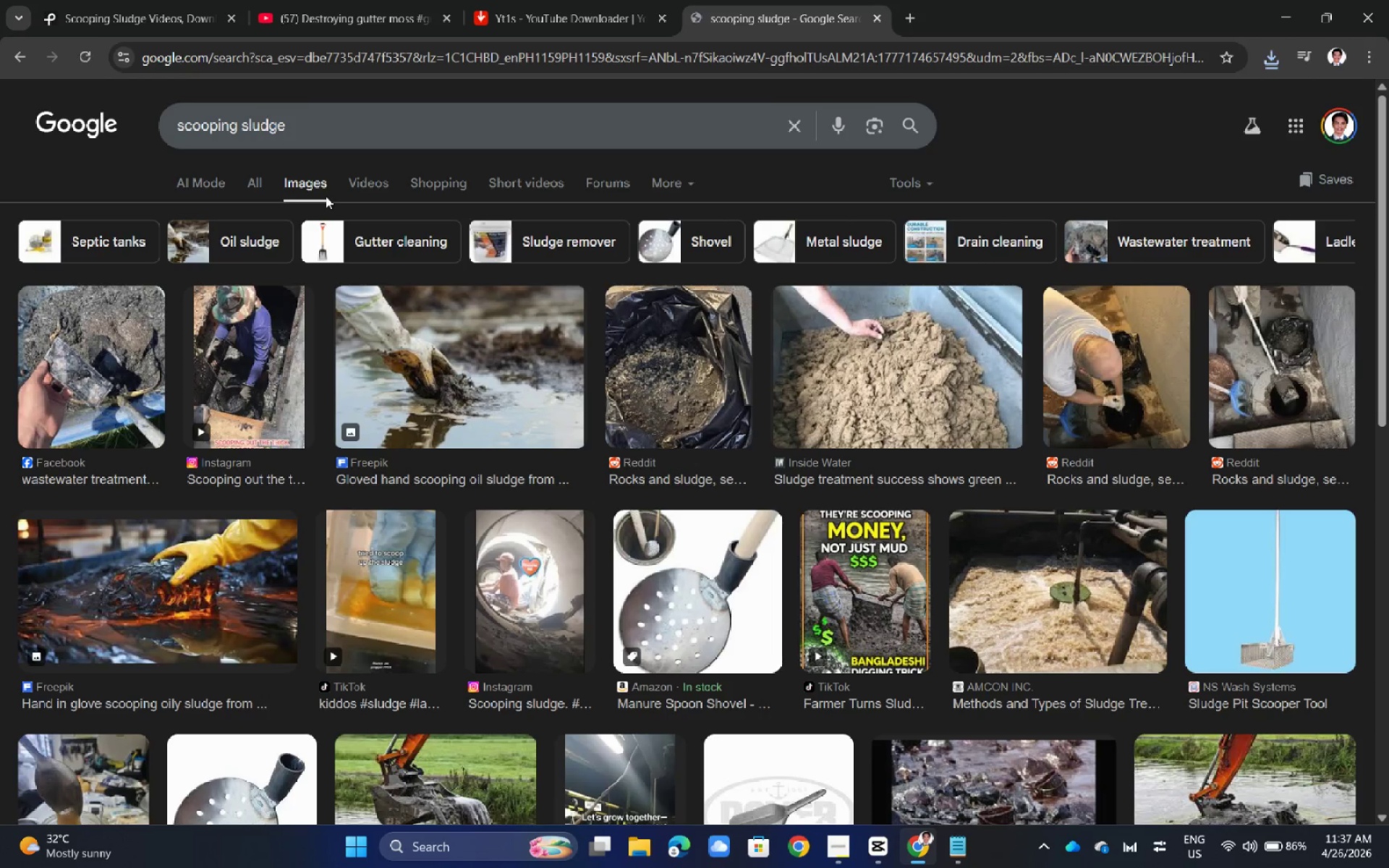 
left_click([135, 0])
 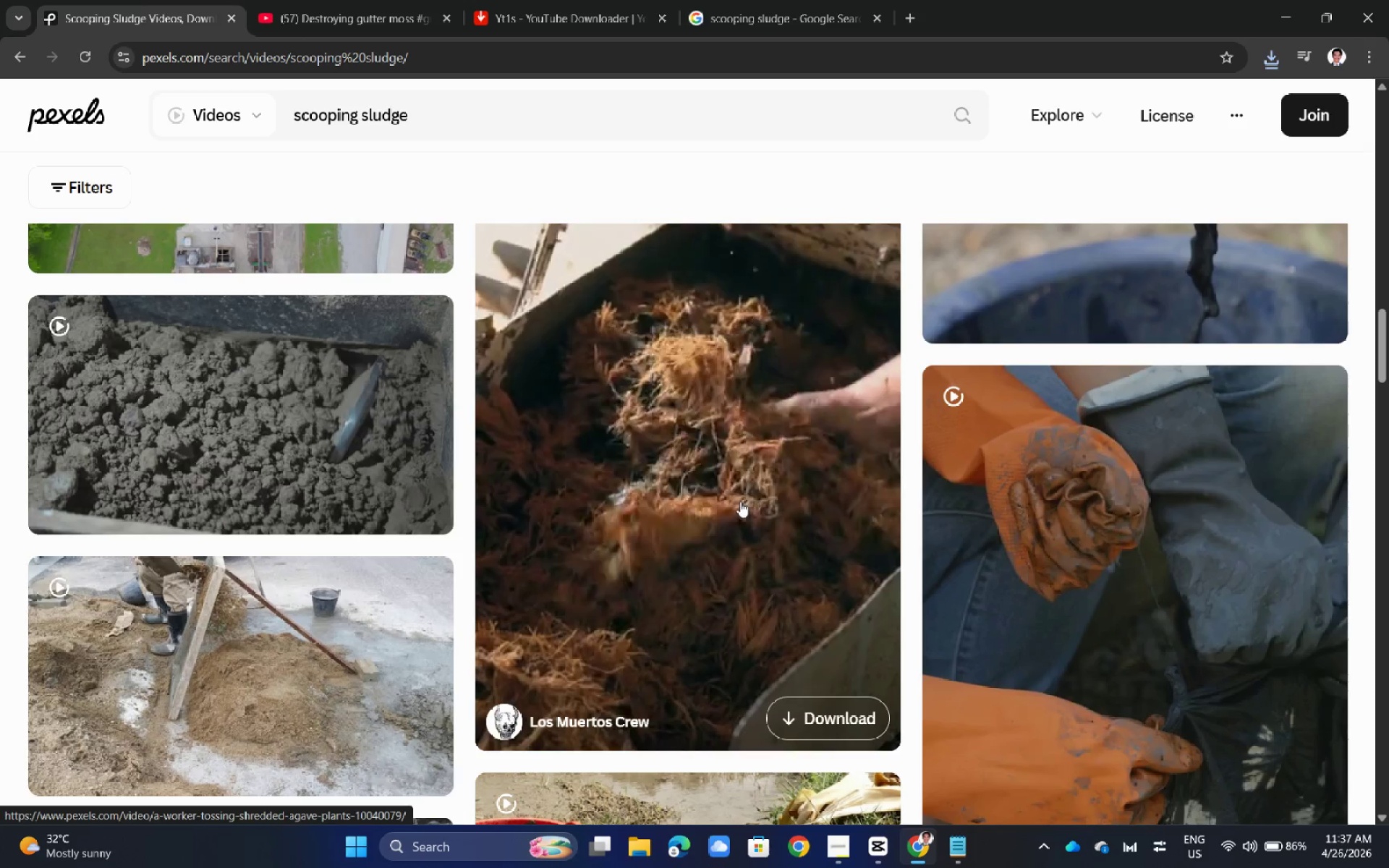 
mouse_move([427, 423])
 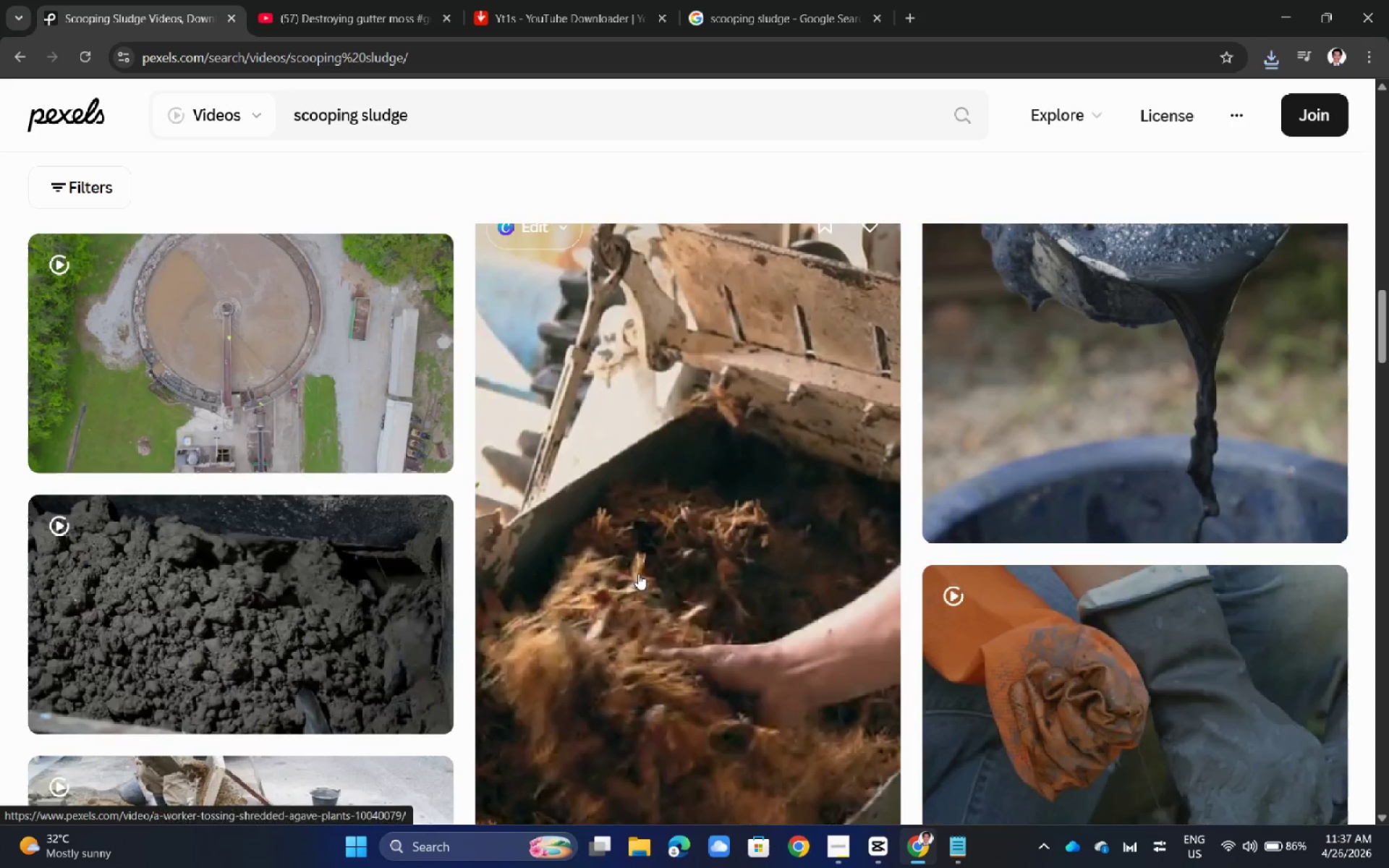 
scroll: coordinate [719, 628], scroll_direction: up, amount: 24.0
 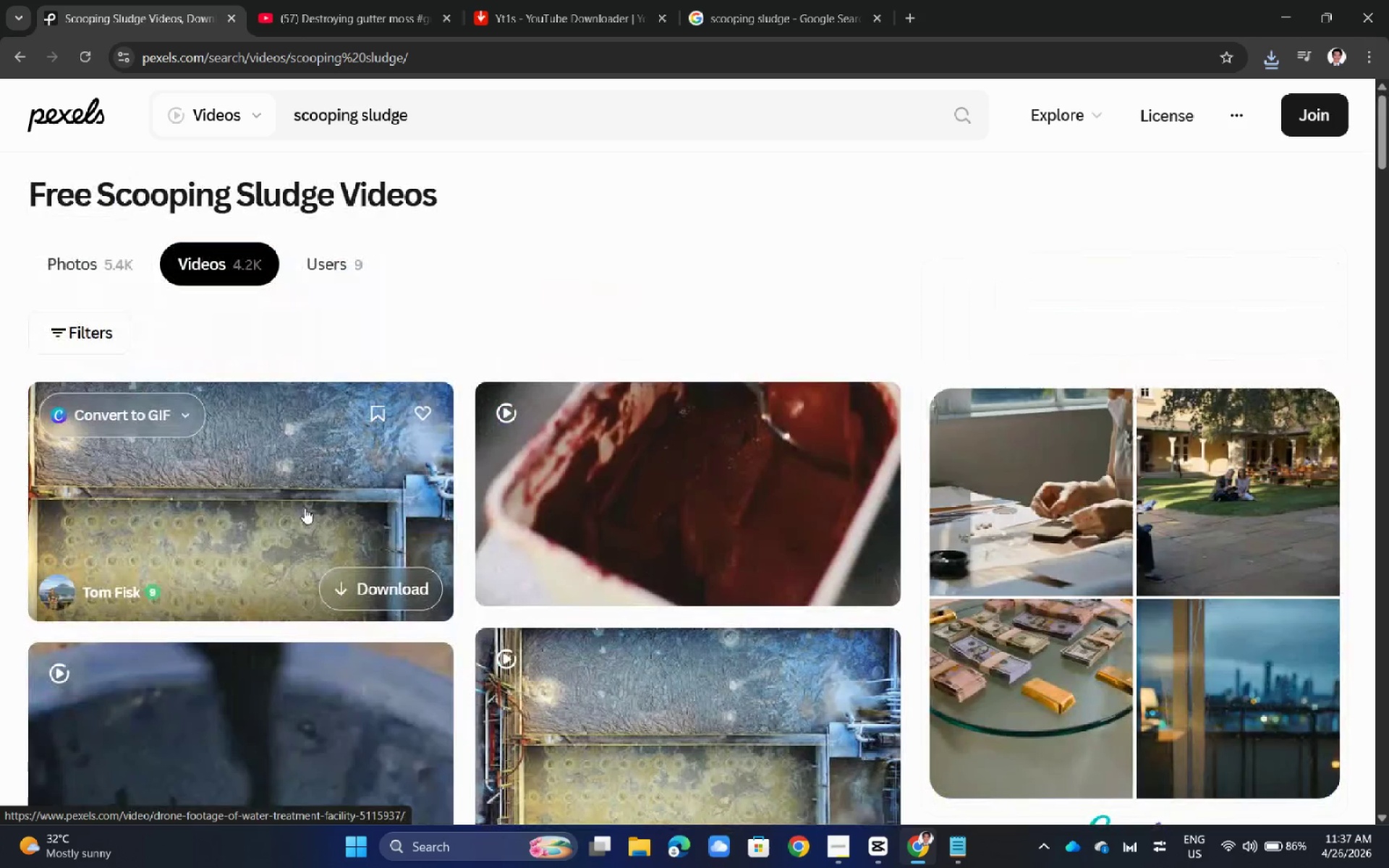 
scroll: coordinate [300, 517], scroll_direction: down, amount: 13.0
 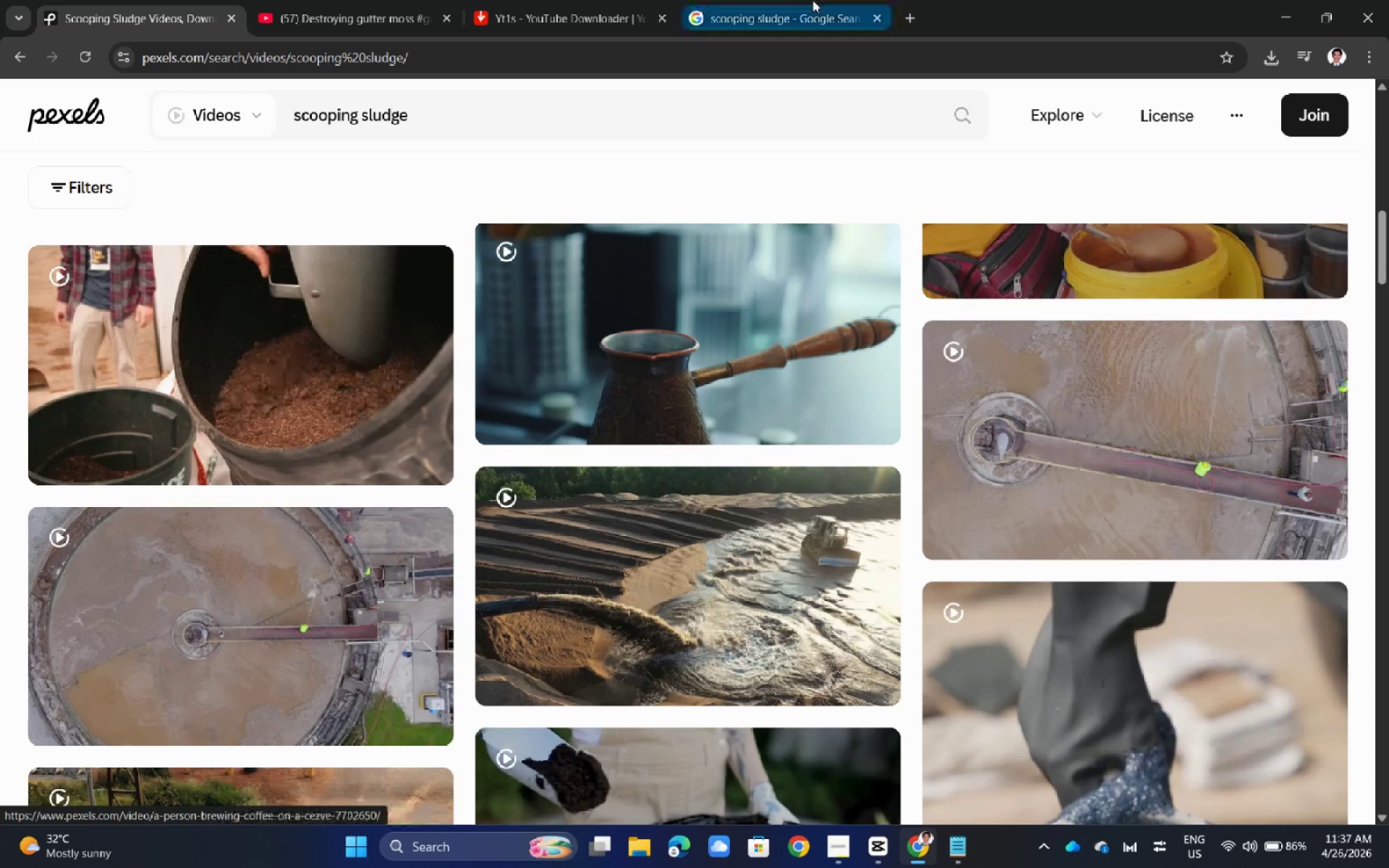 
left_click([812, 0])
 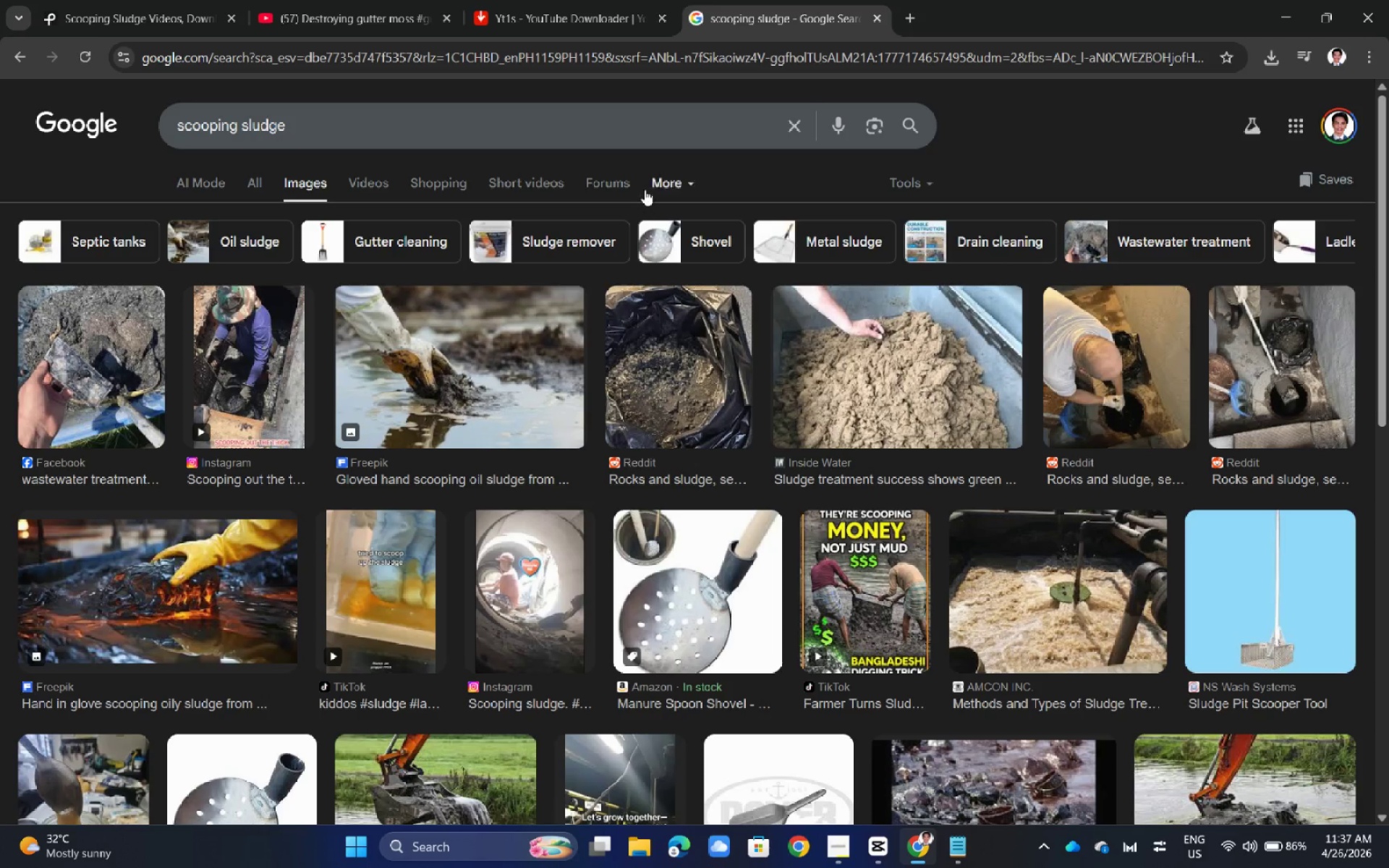 
scroll: coordinate [647, 451], scroll_direction: down, amount: 6.0
 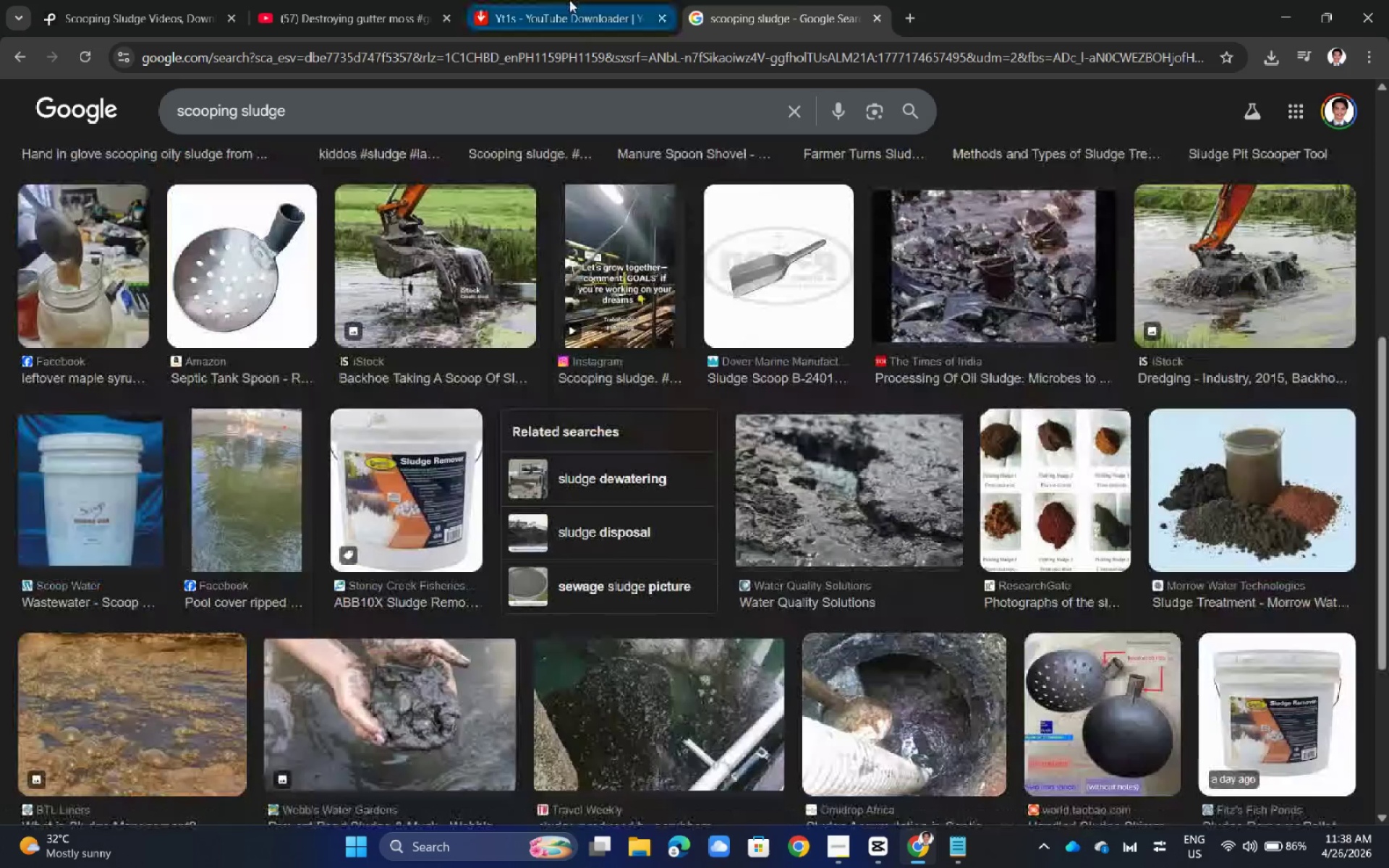 
left_click([569, 0])
 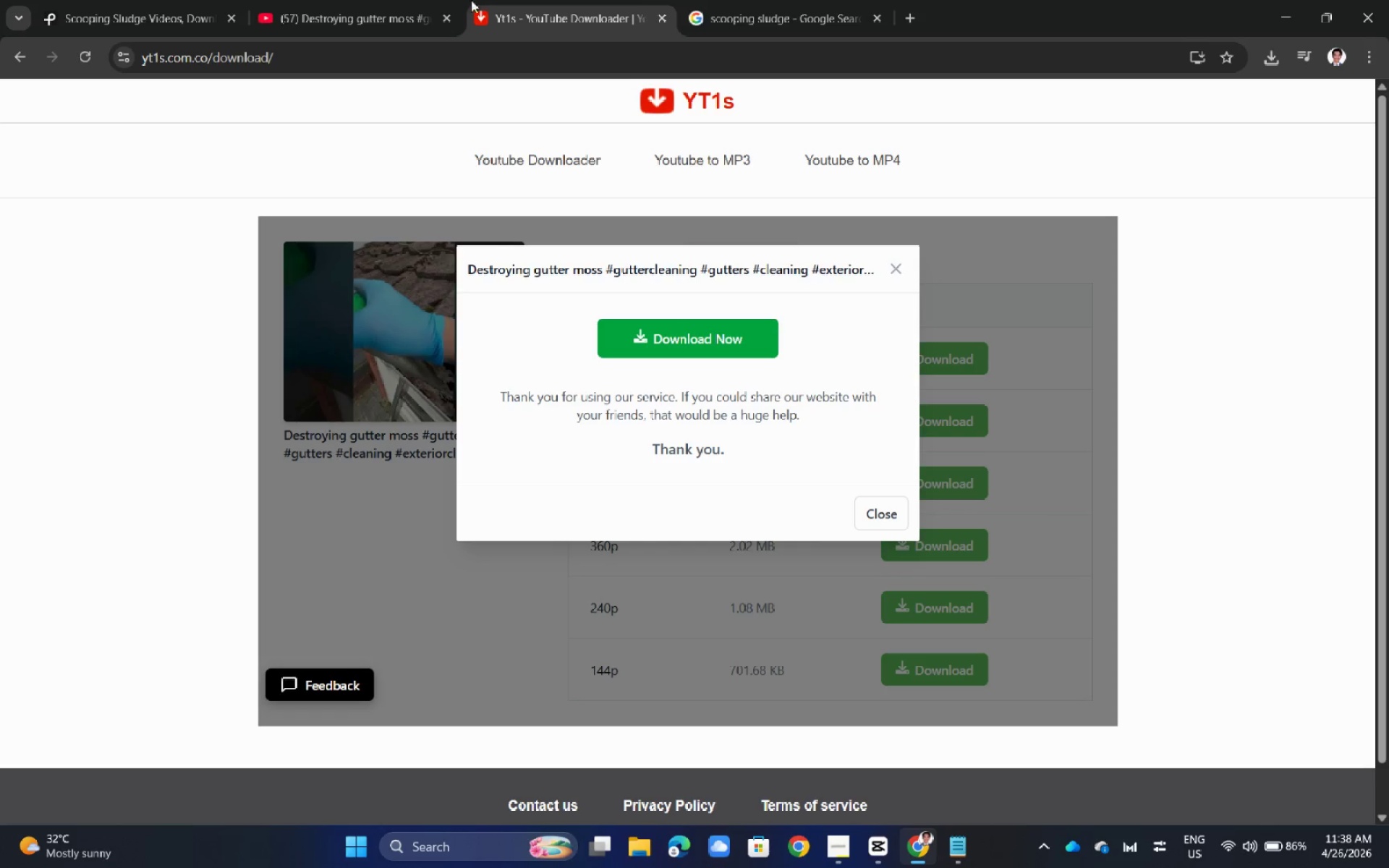 
left_click([430, 0])
 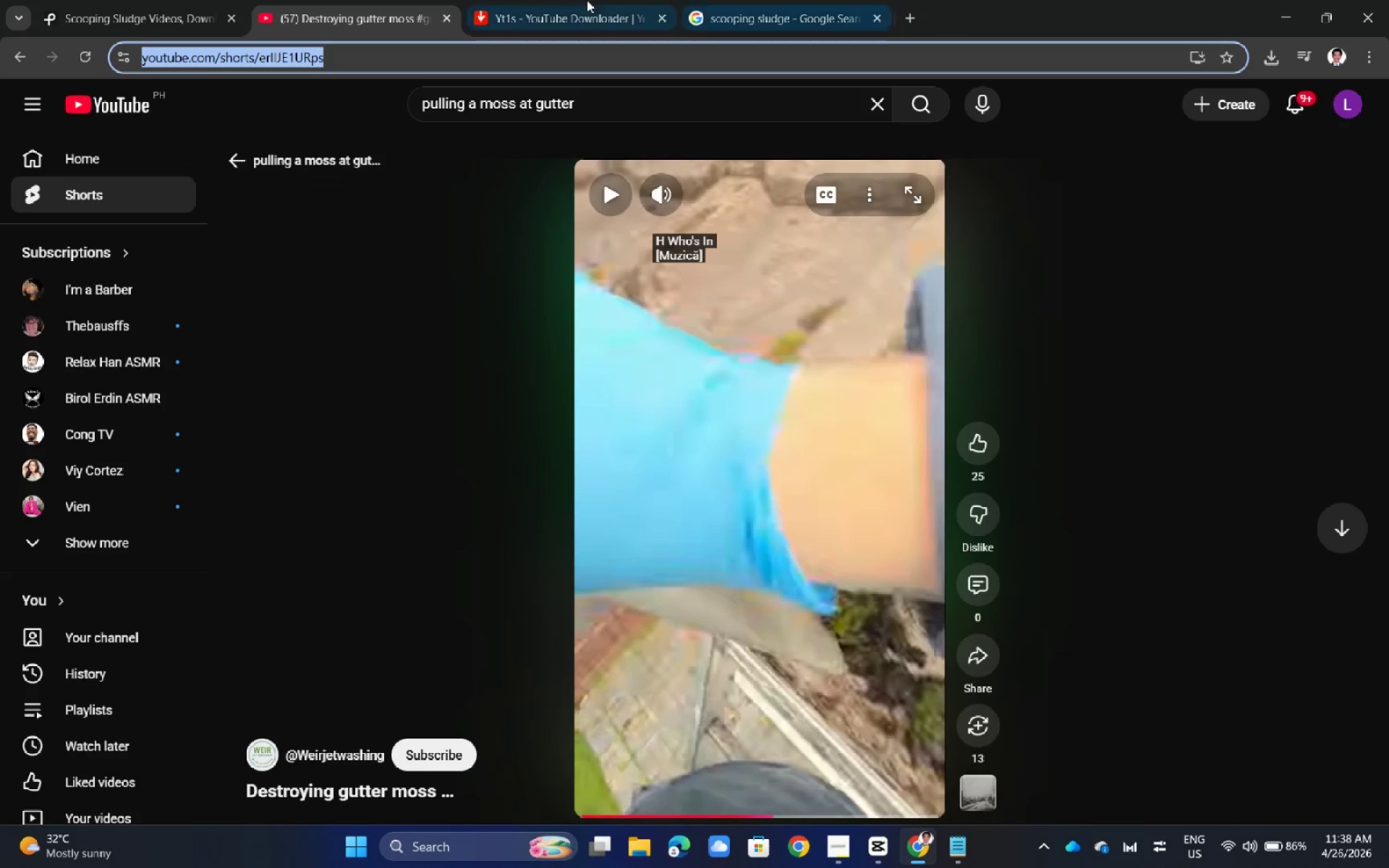 
left_click([585, 0])
 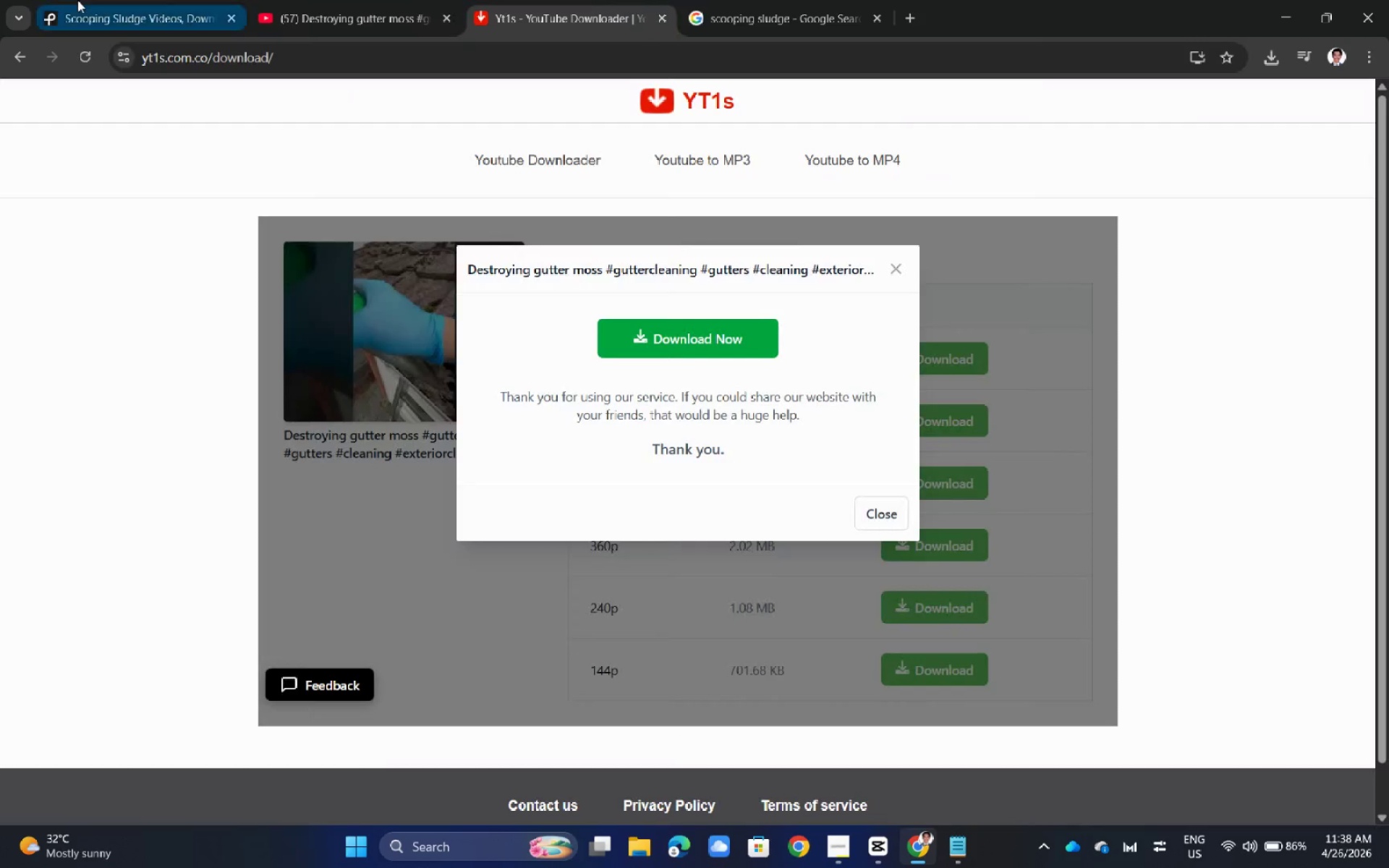 
left_click([77, 0])
 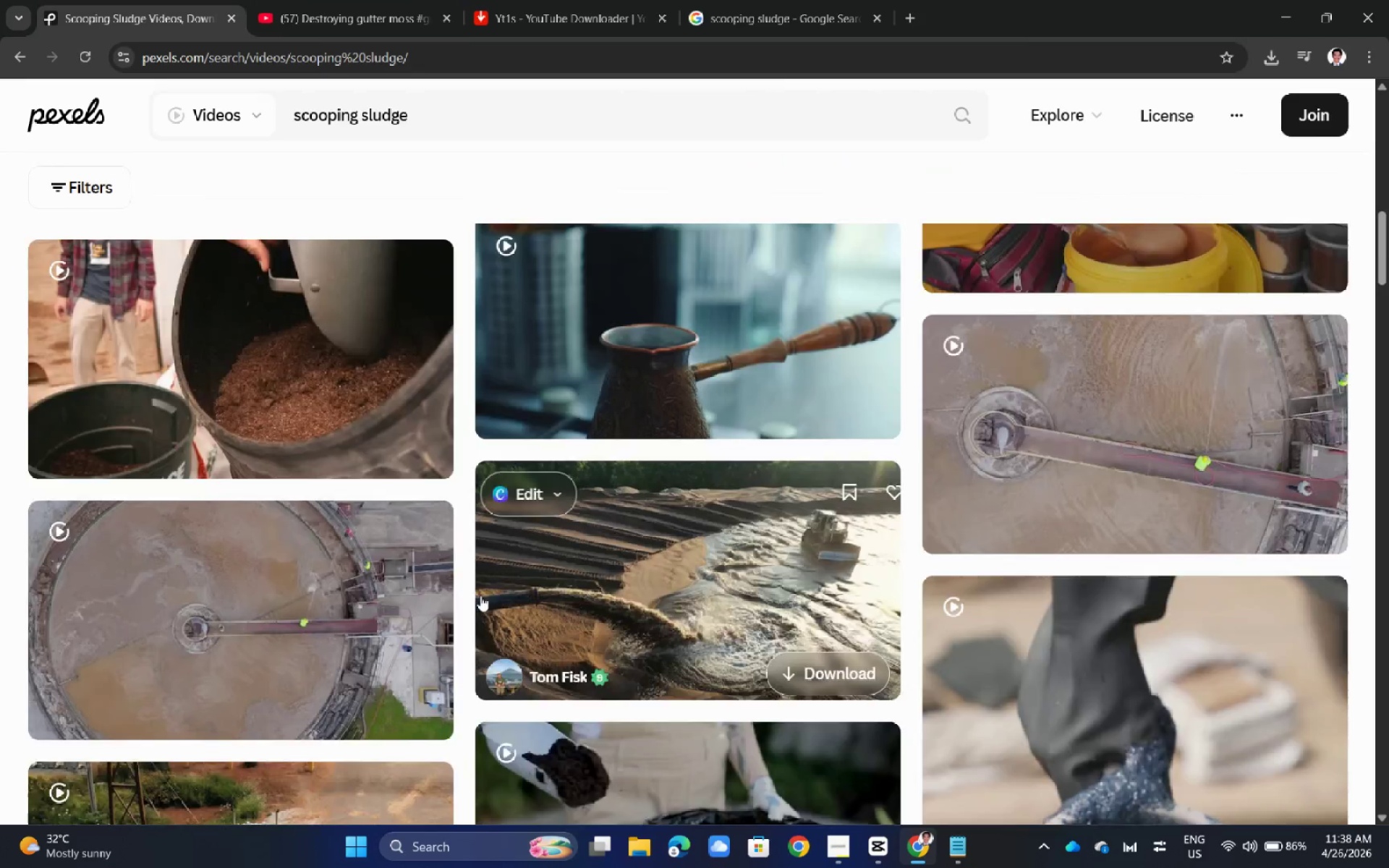 
scroll: coordinate [830, 556], scroll_direction: down, amount: 19.0
 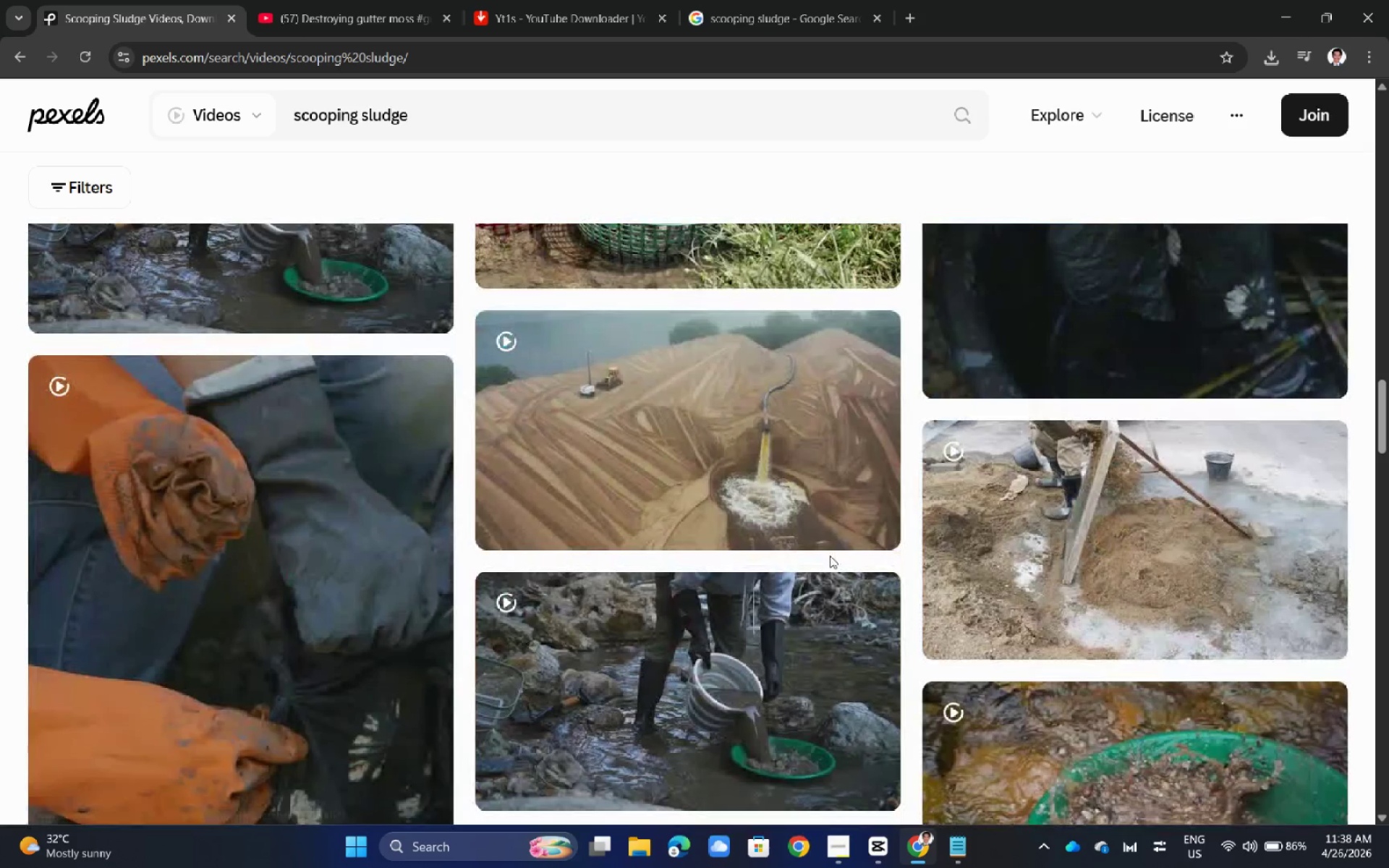 
left_click([441, 391])
 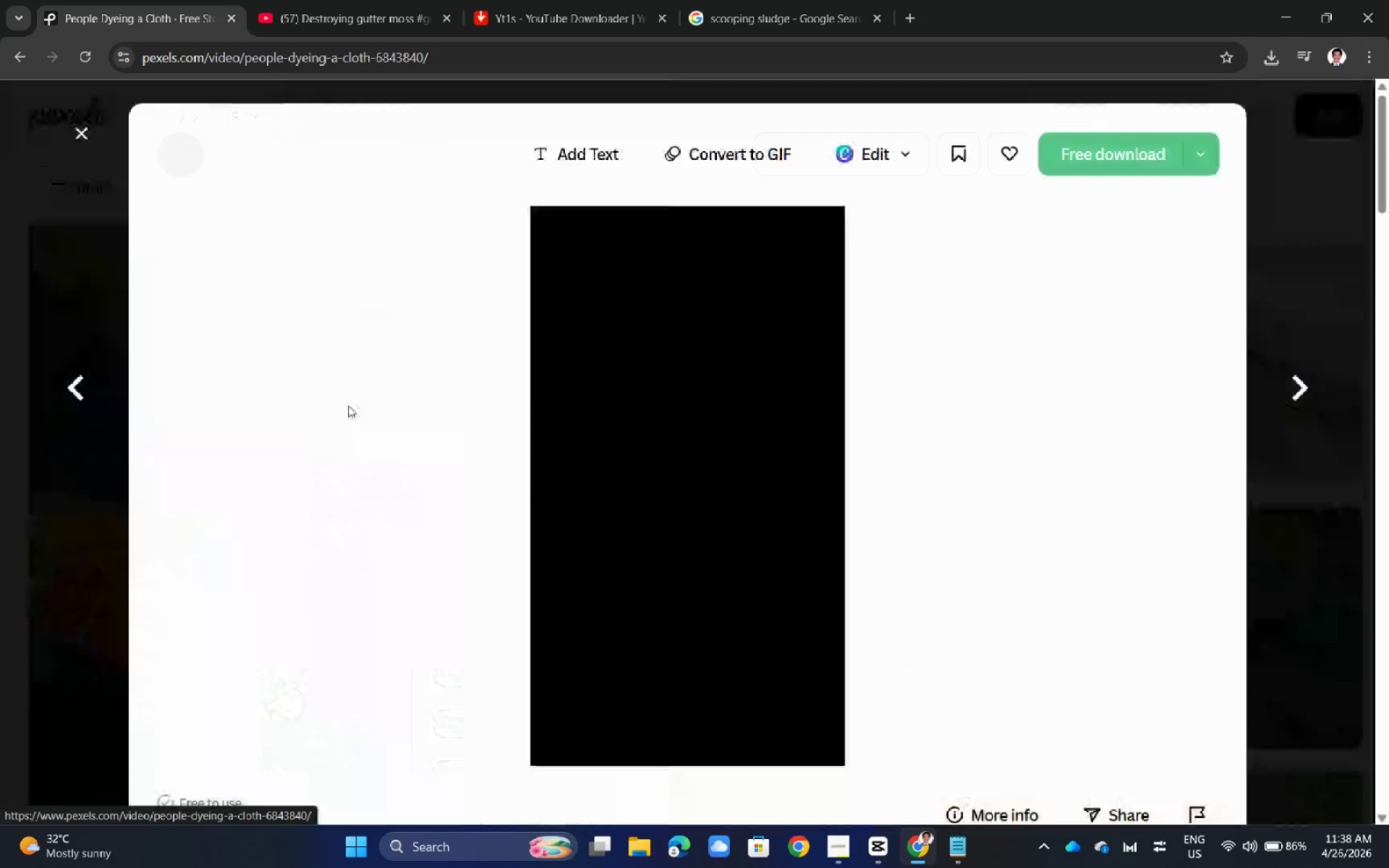 
scroll: coordinate [830, 556], scroll_direction: down, amount: 2.0
 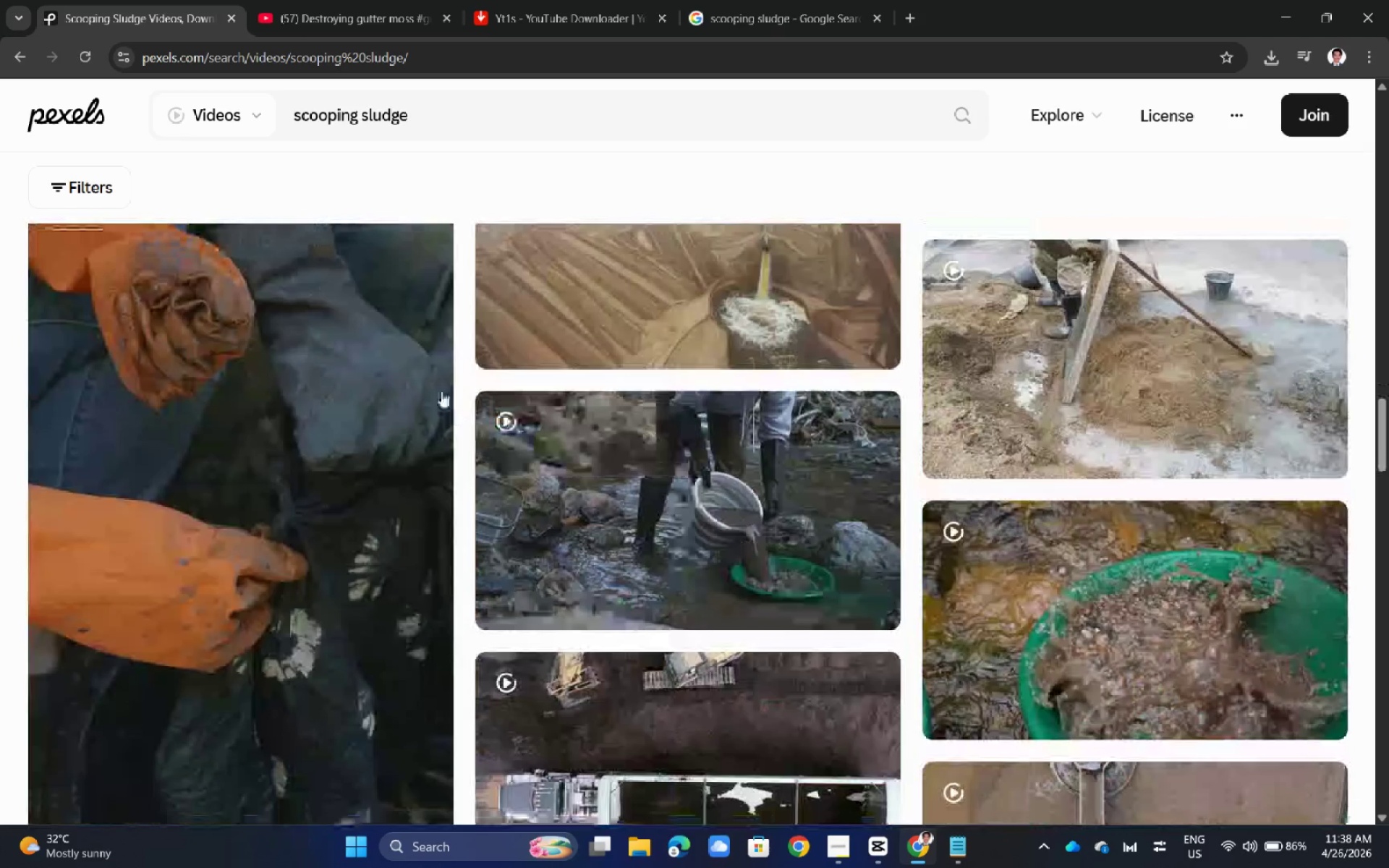 
left_click([348, 405])
 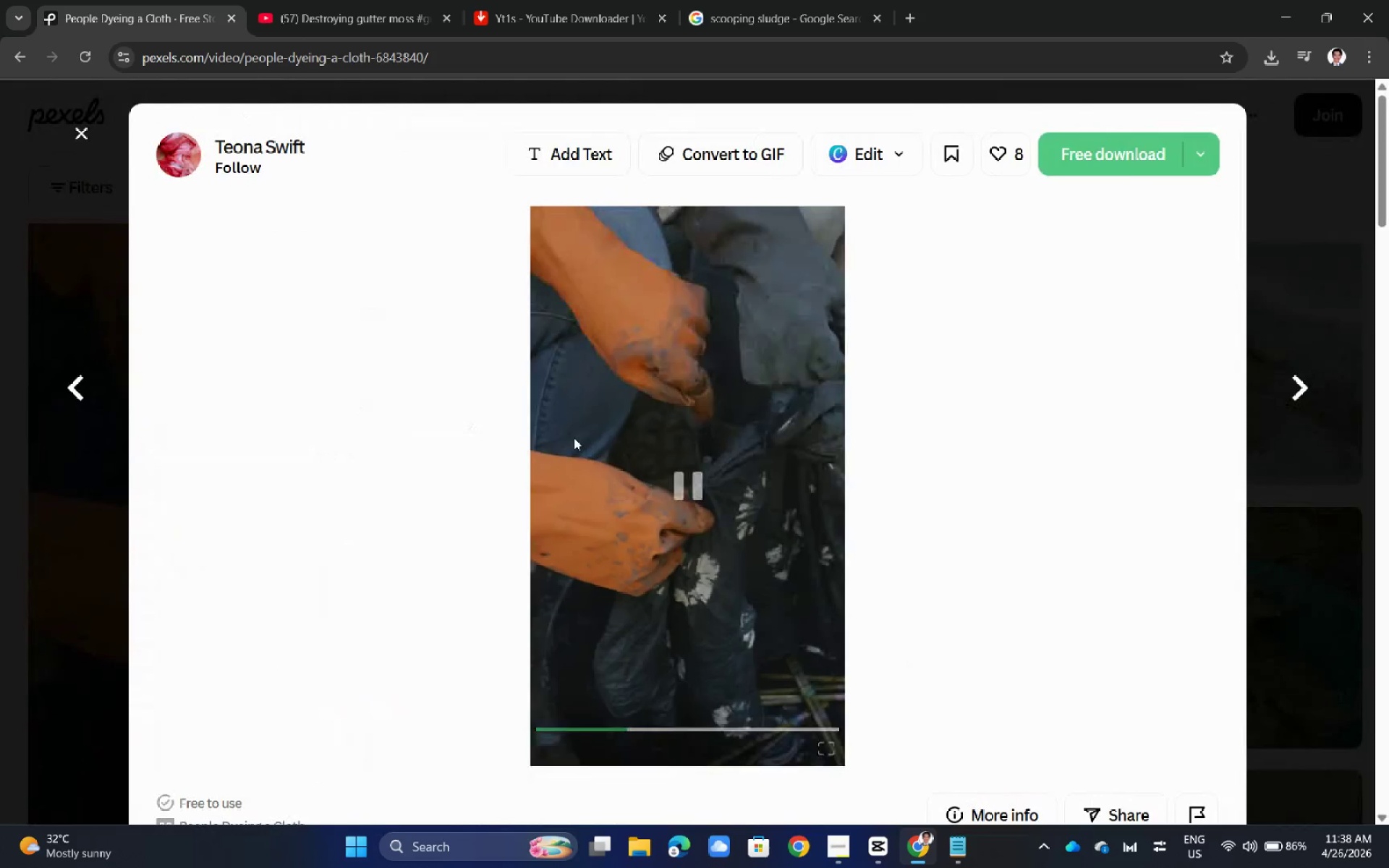 
scroll: coordinate [700, 503], scroll_direction: down, amount: 2.0
 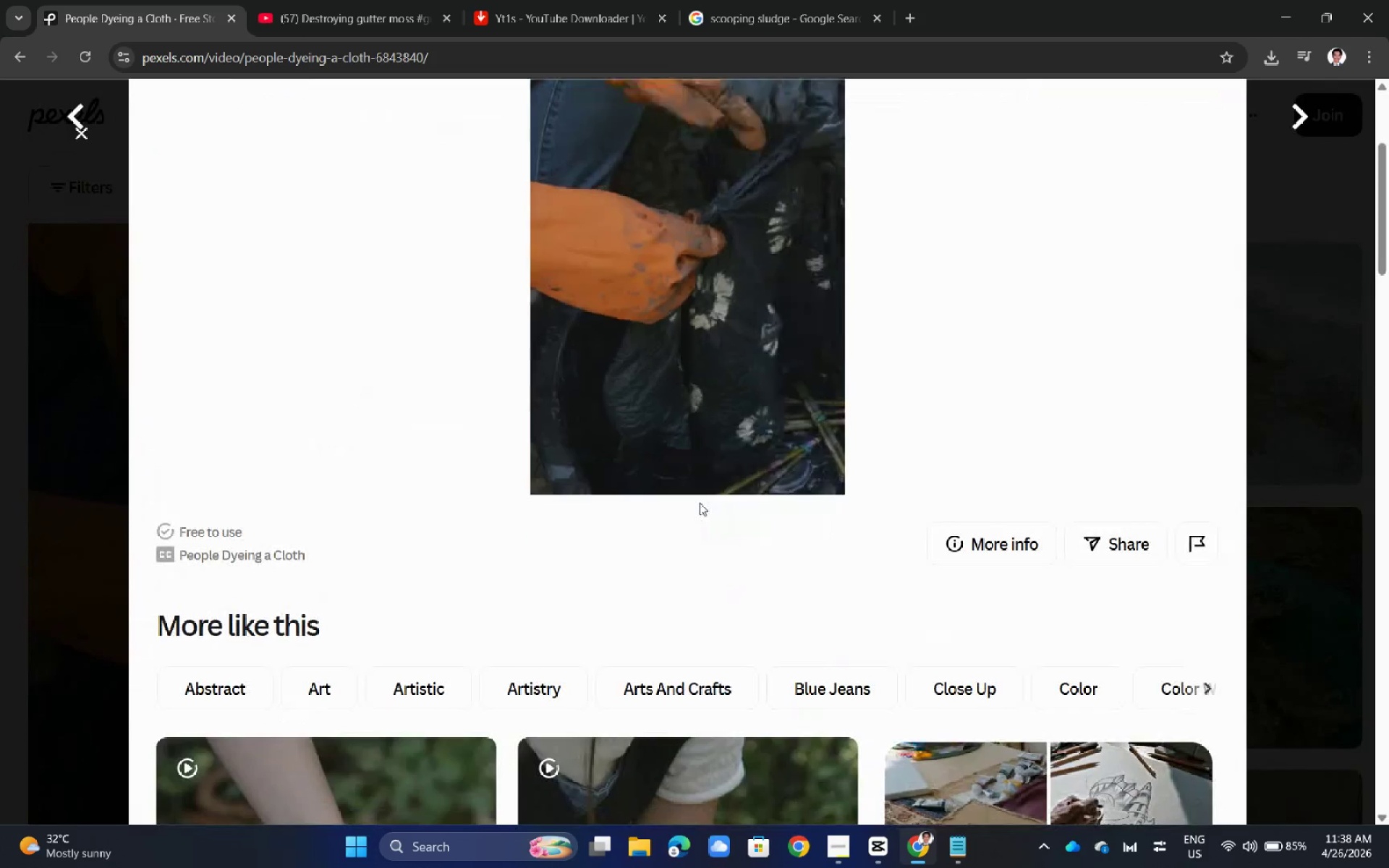 
scroll: coordinate [700, 503], scroll_direction: up, amount: 3.0
 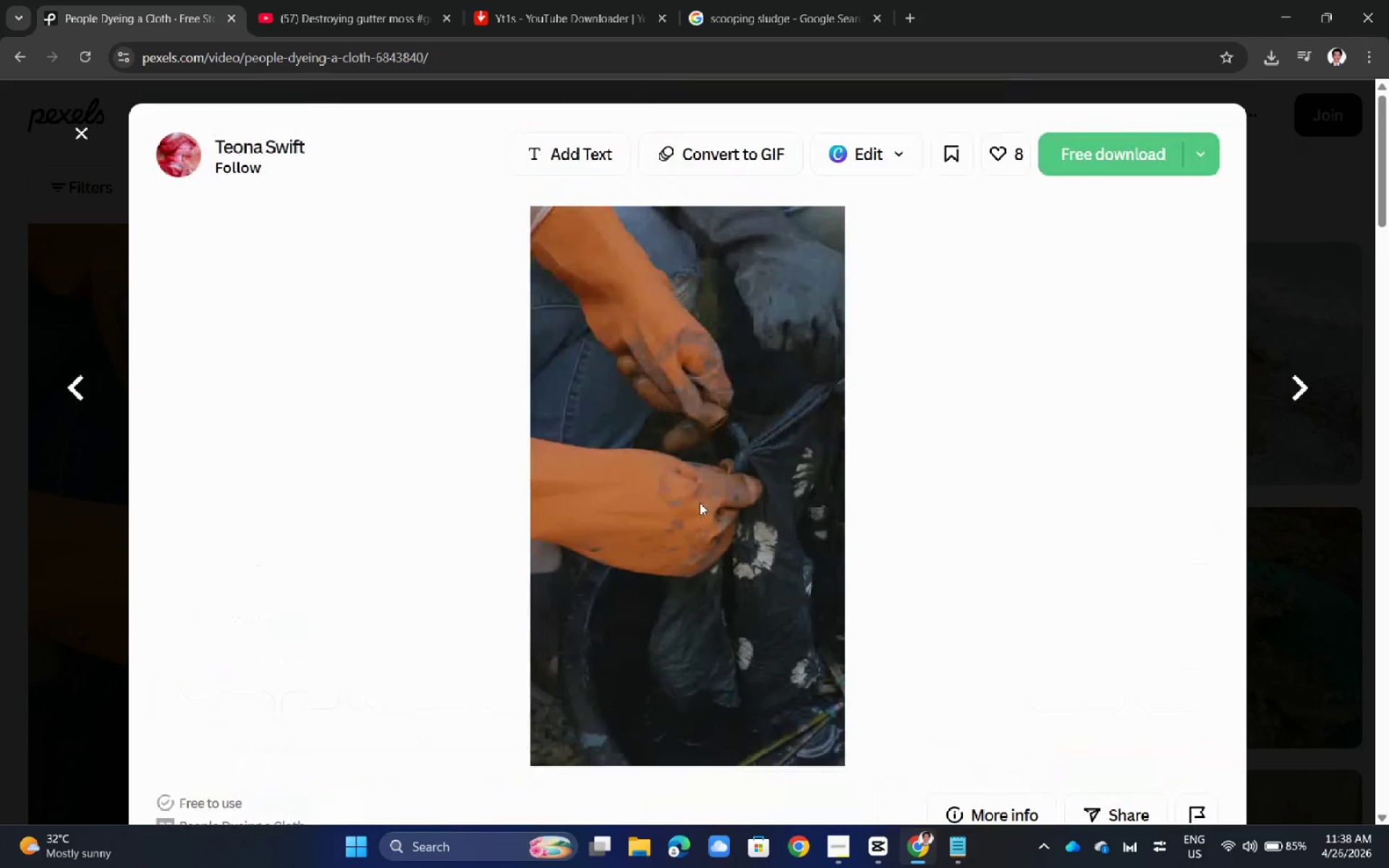 
left_click([0, 430])
 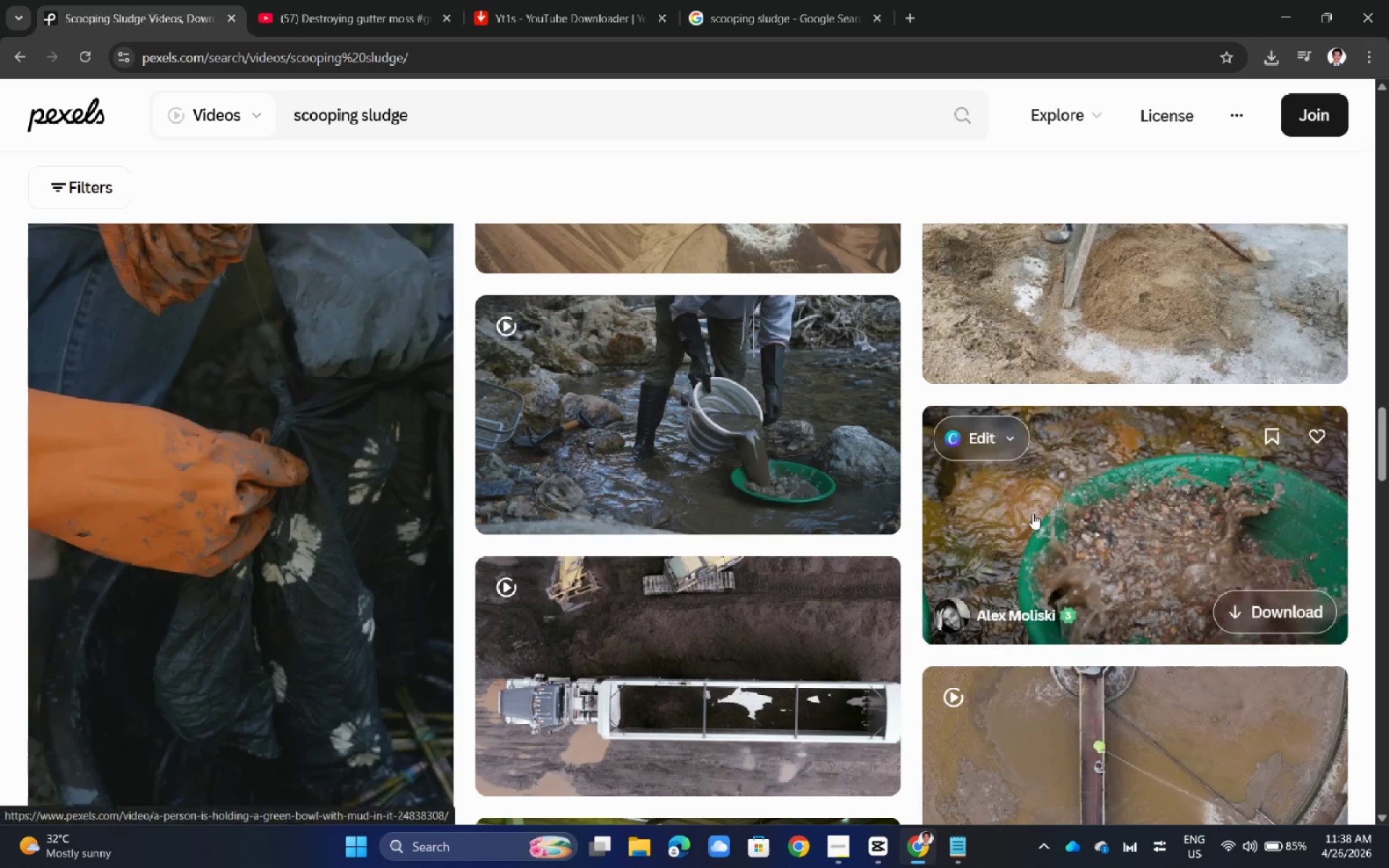 
scroll: coordinate [1032, 514], scroll_direction: down, amount: 3.0
 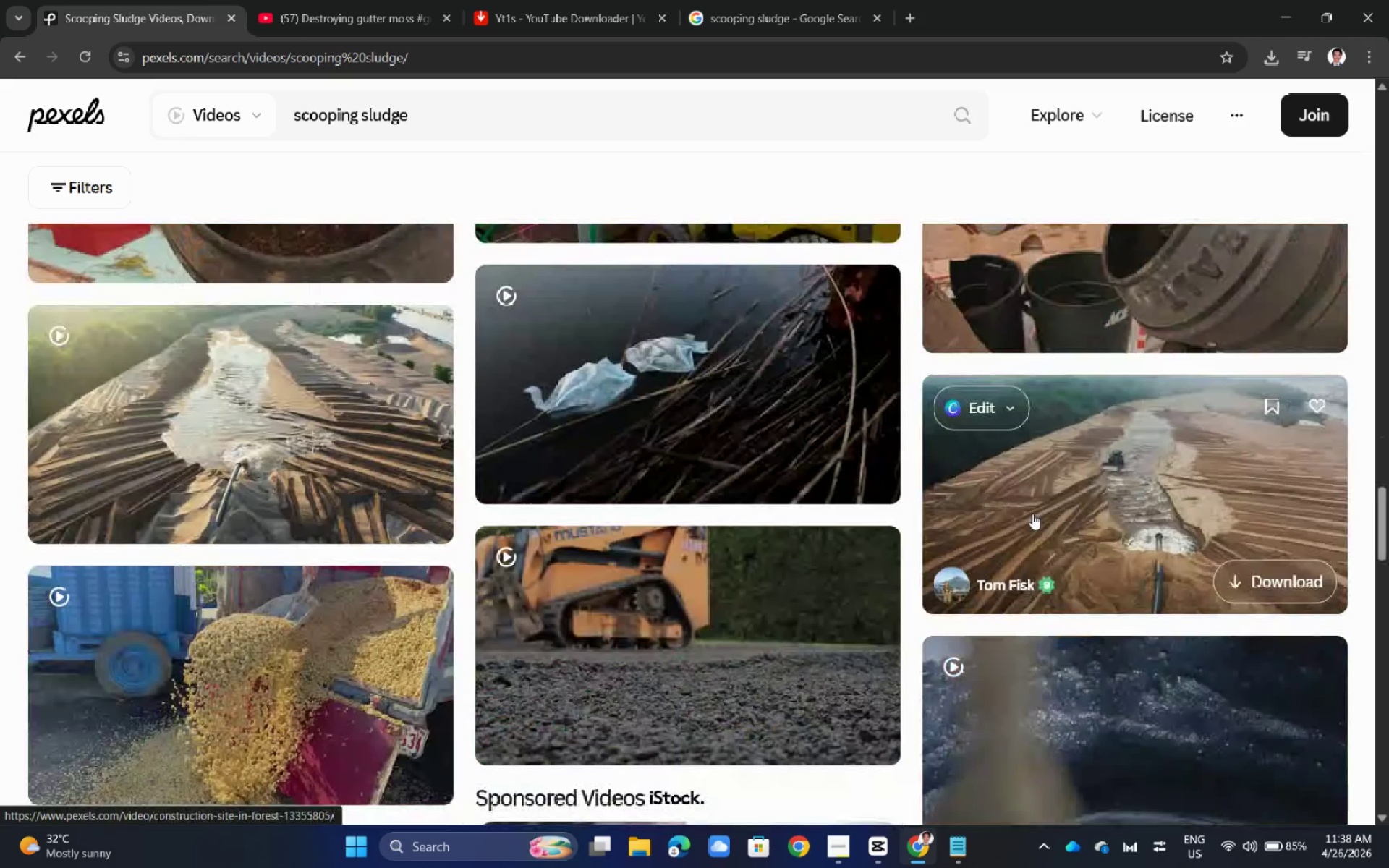 
scroll: coordinate [1033, 507], scroll_direction: up, amount: 23.0
 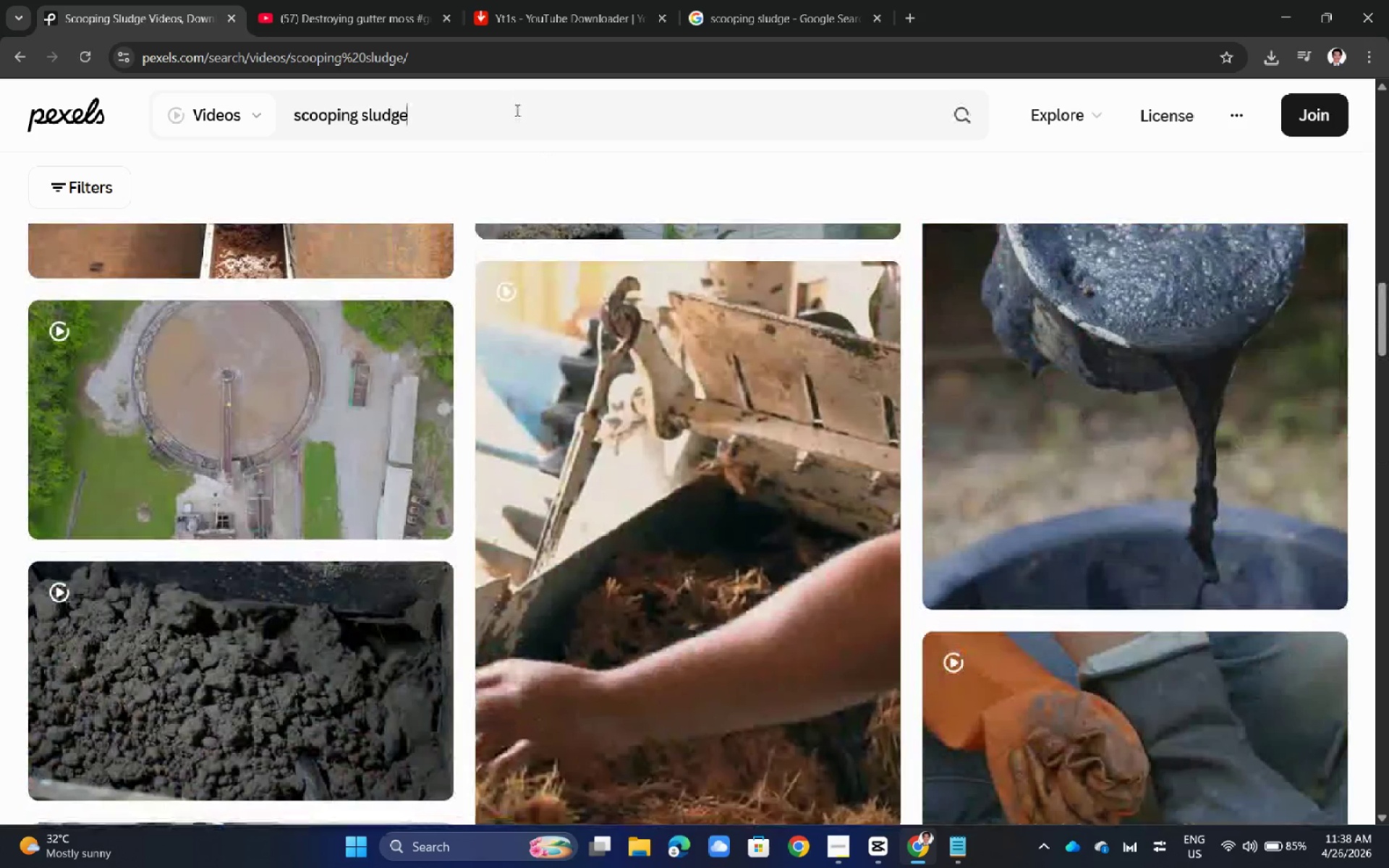 
double_click([516, 110])
 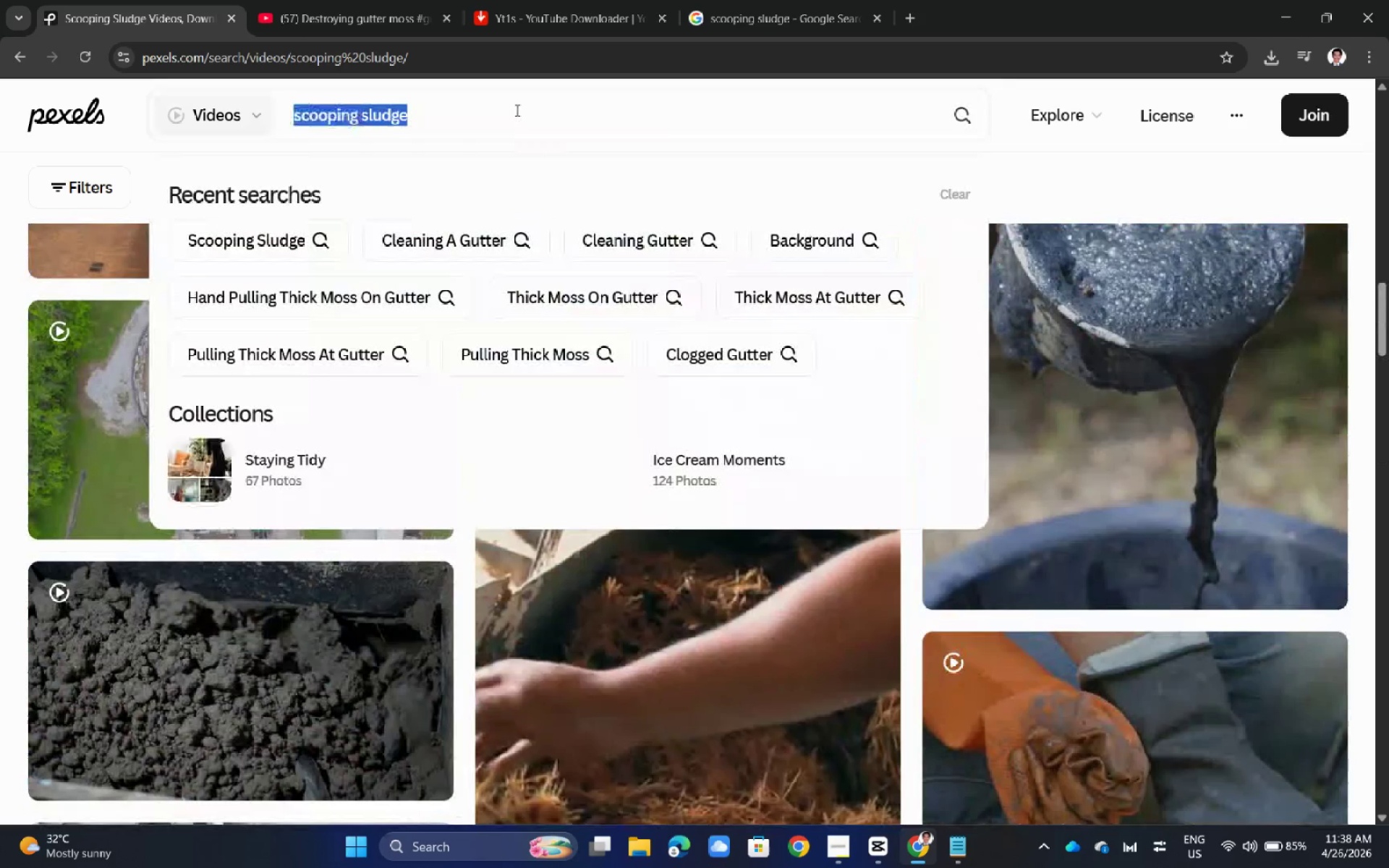 
triple_click([516, 110])
 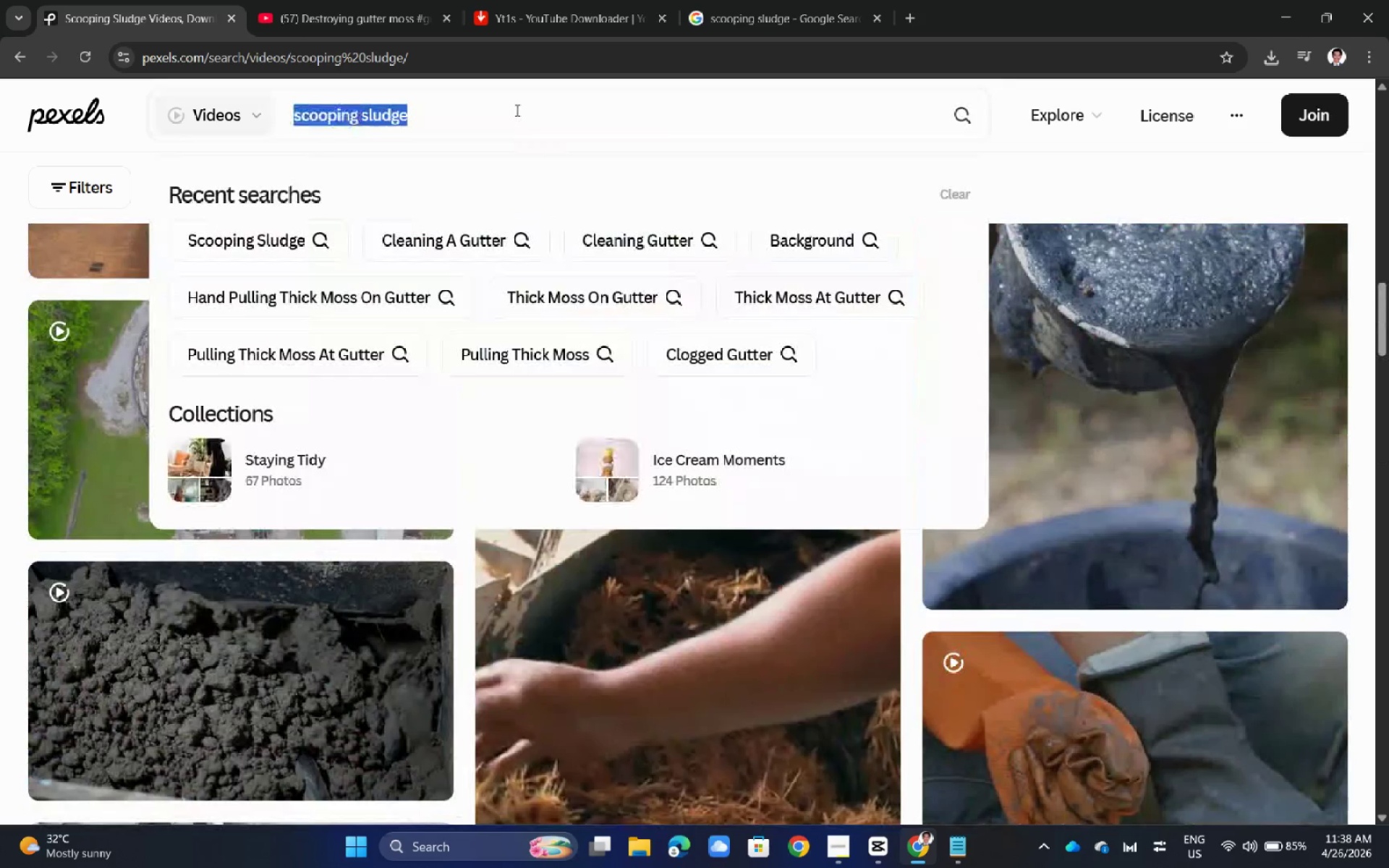 
type(puk)
key(Backspace)
type(lling roots)
 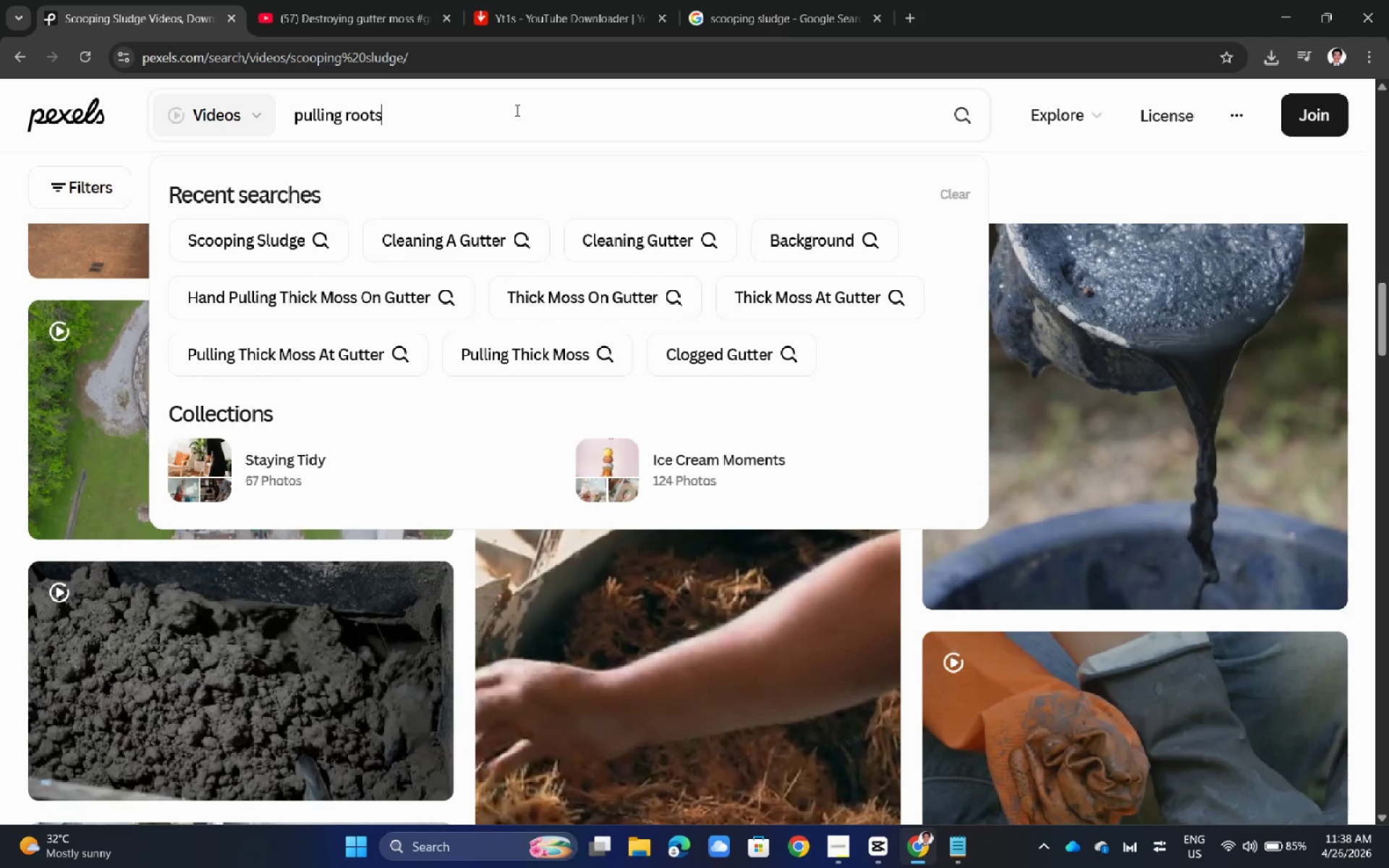 
key(Enter)
 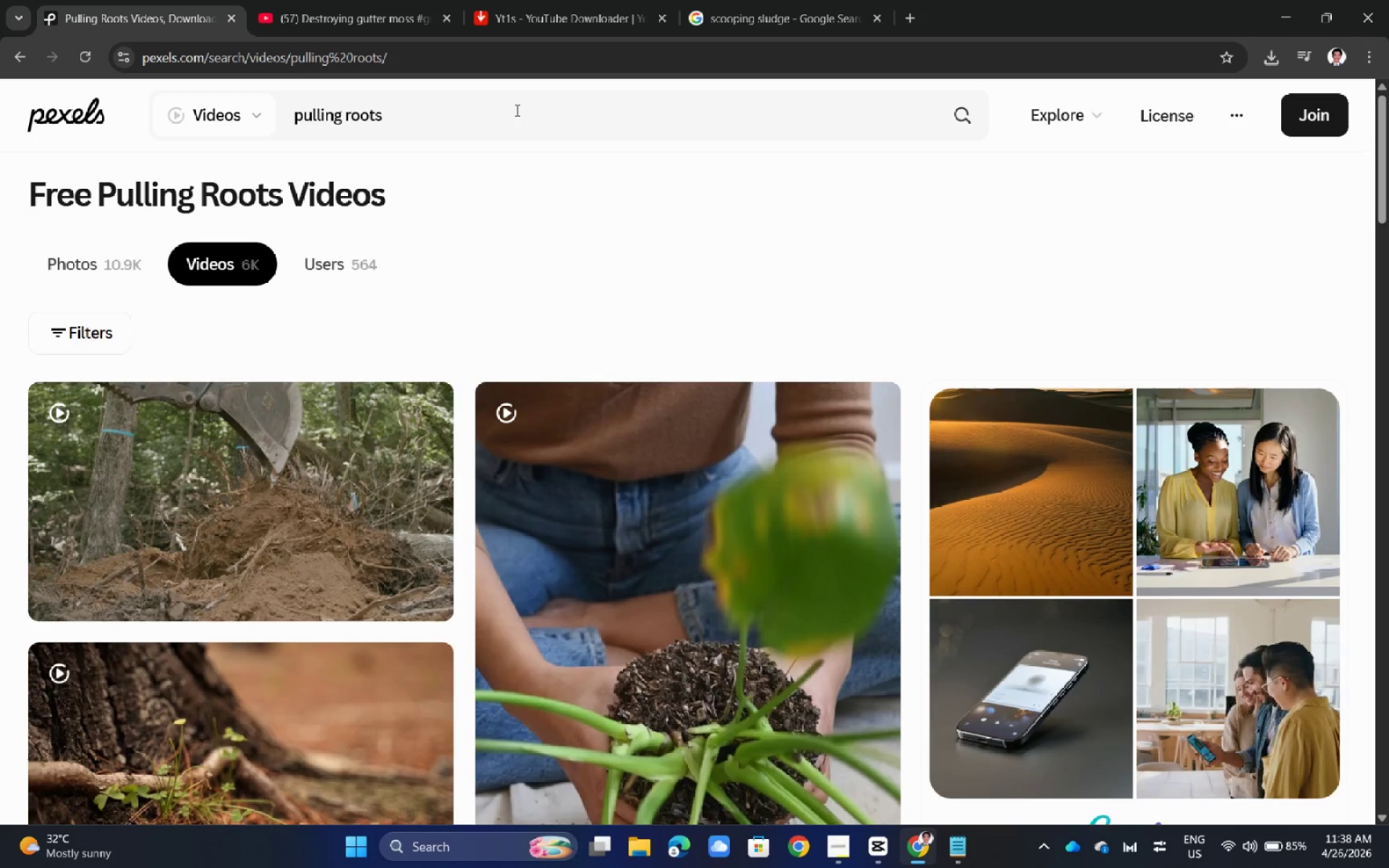 
scroll: coordinate [639, 561], scroll_direction: down, amount: 11.0
 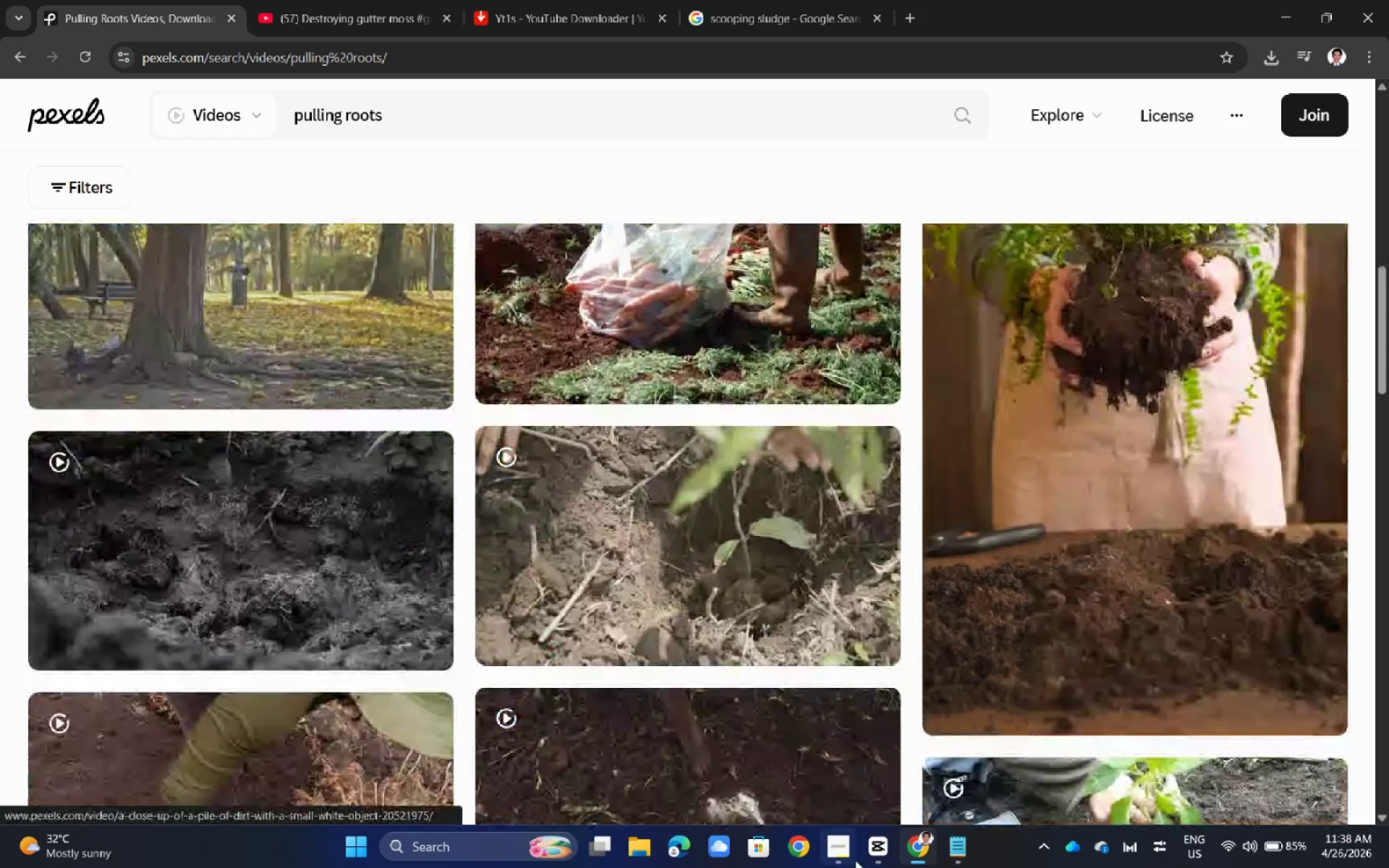 
left_click([851, 858])